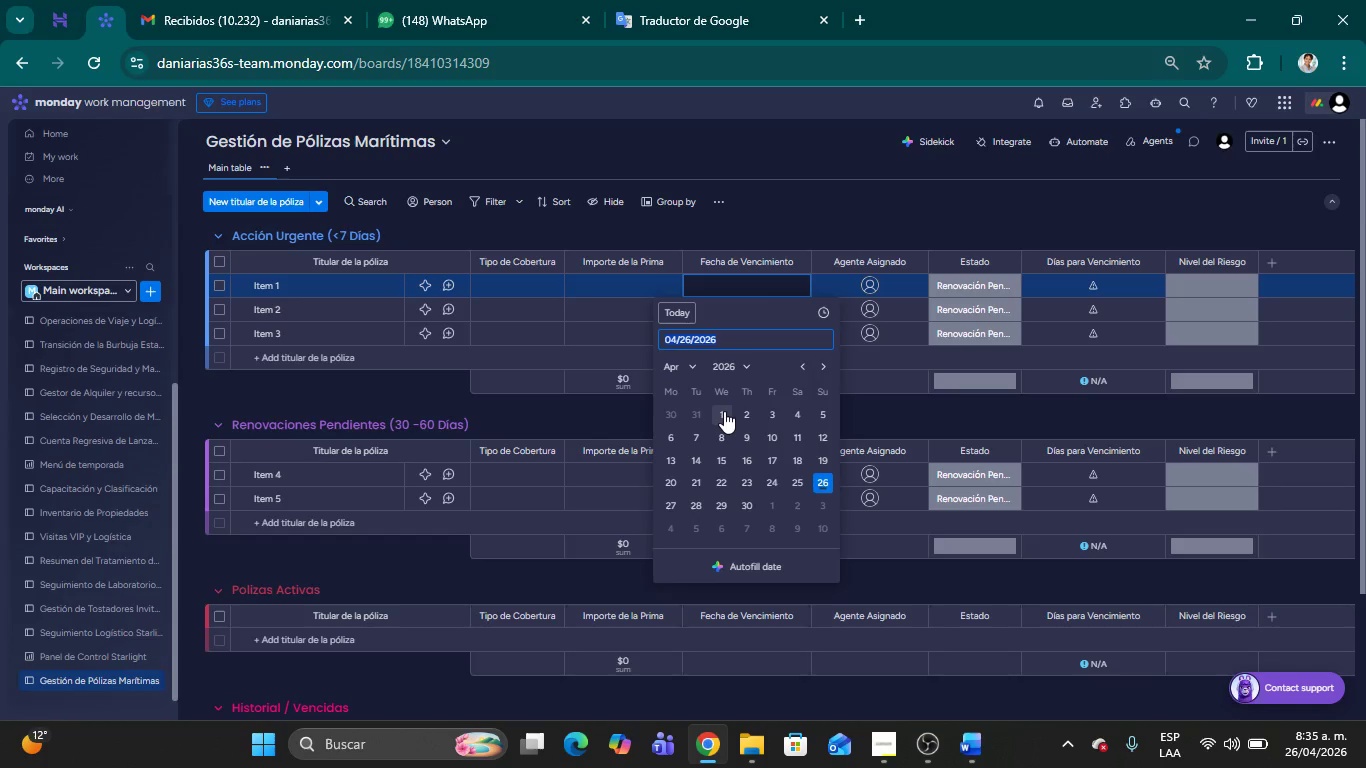 
left_click([721, 412])
 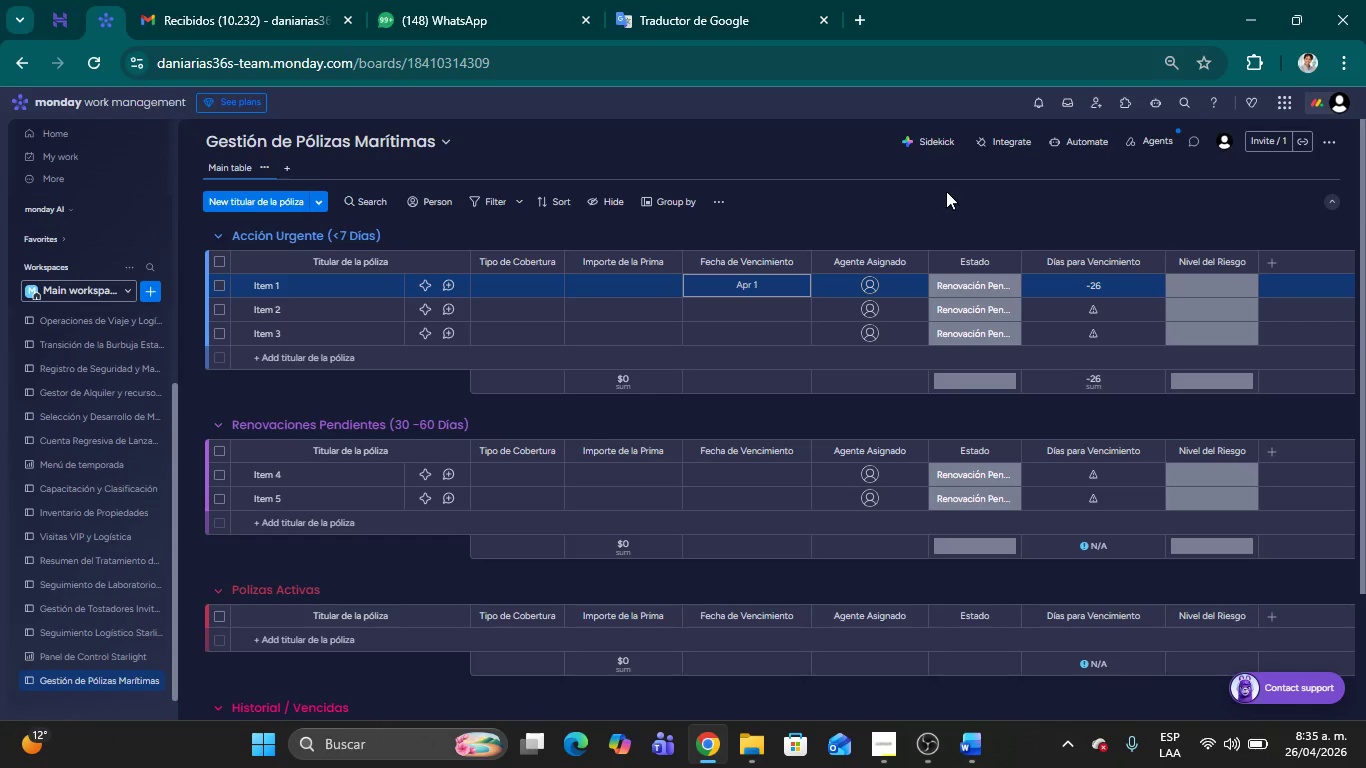 
left_click([946, 191])
 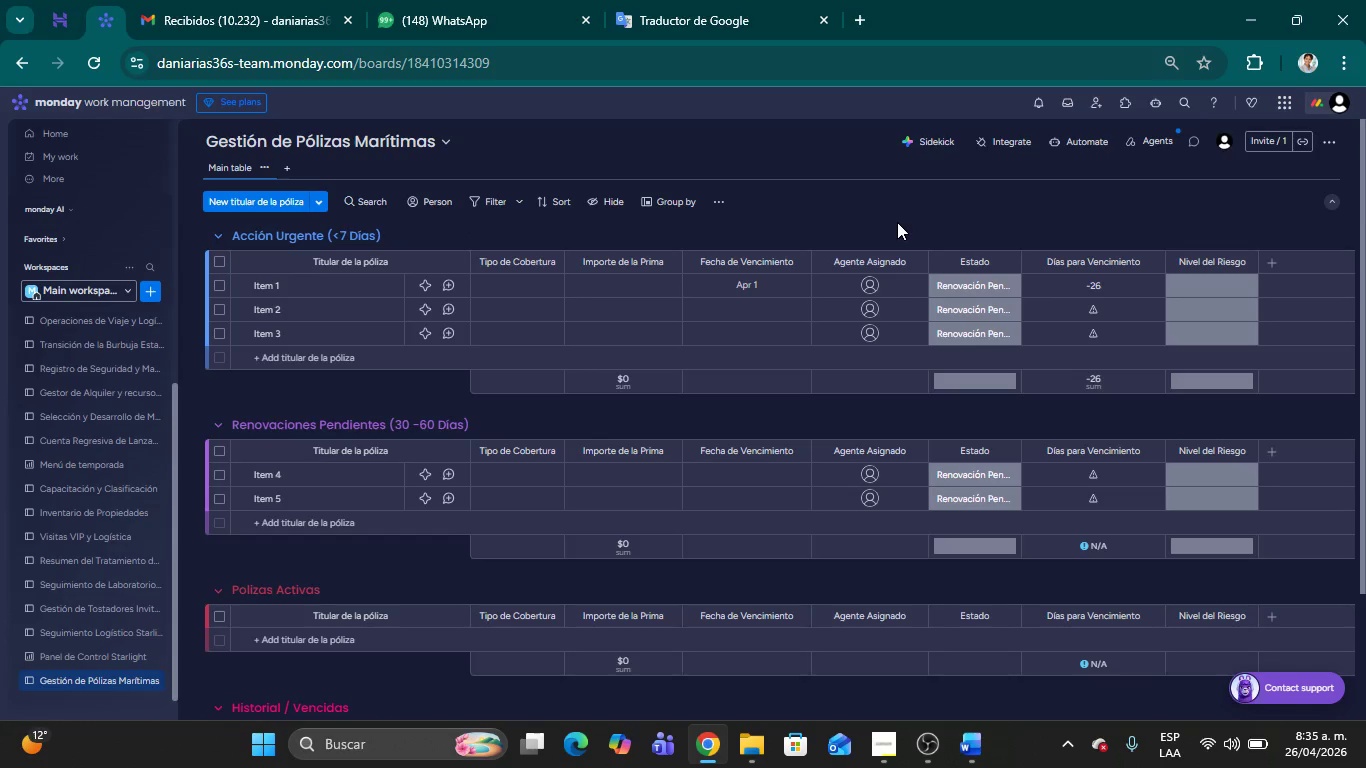 
wait(9.24)
 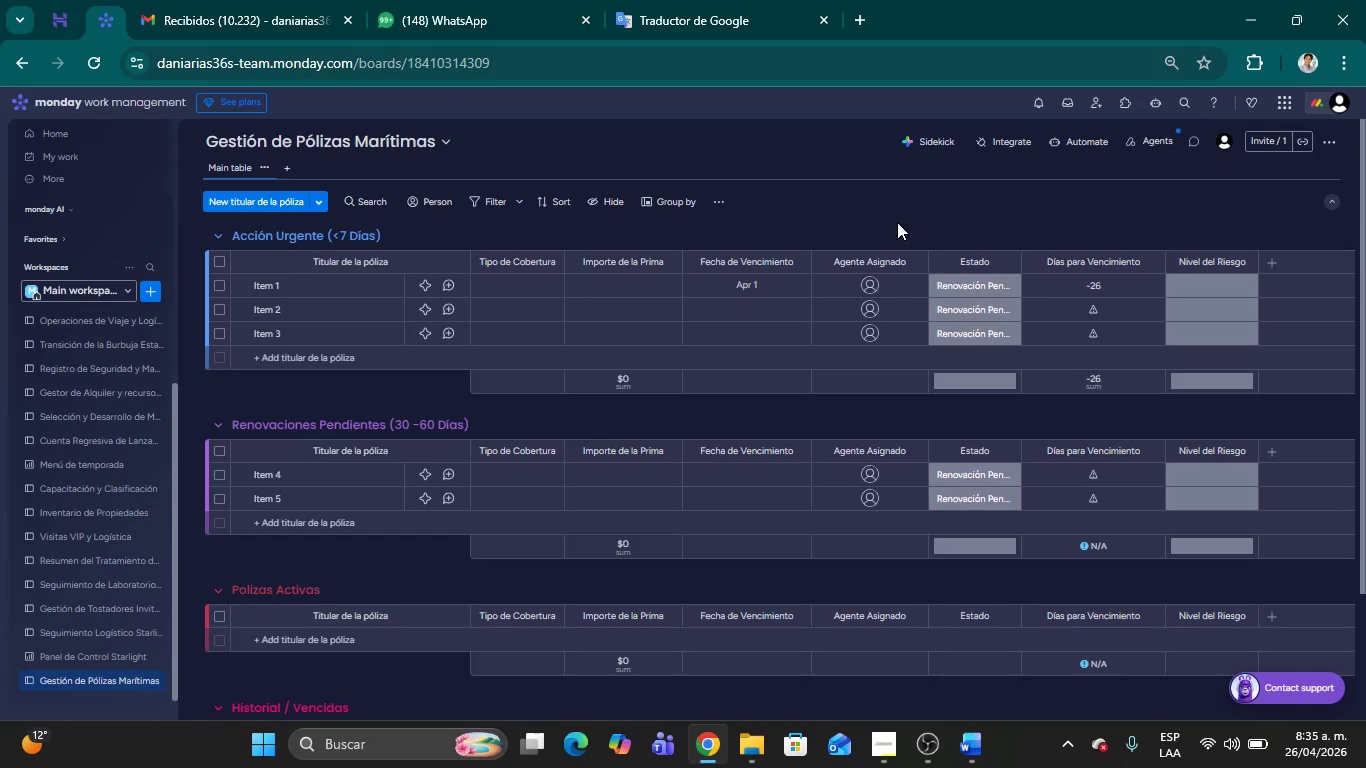 
left_click([742, 282])
 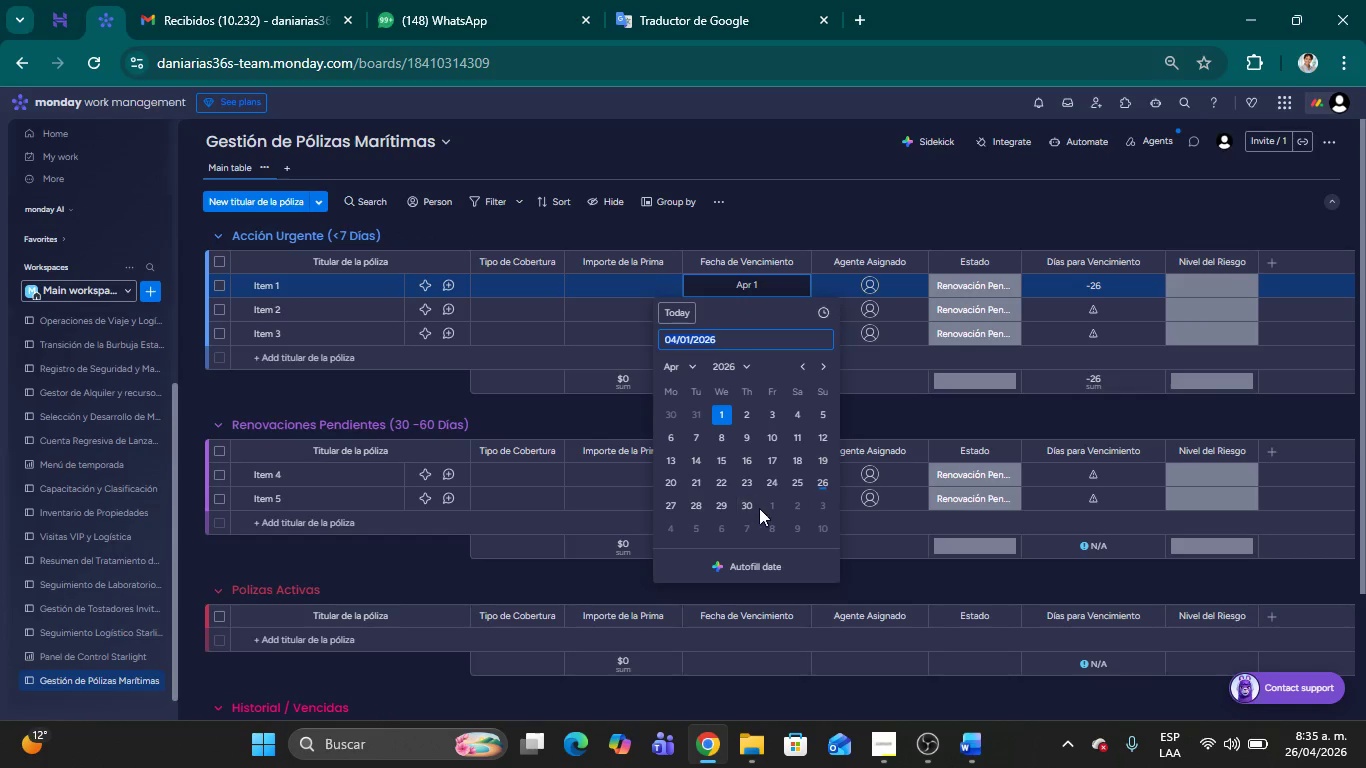 
left_click([743, 503])
 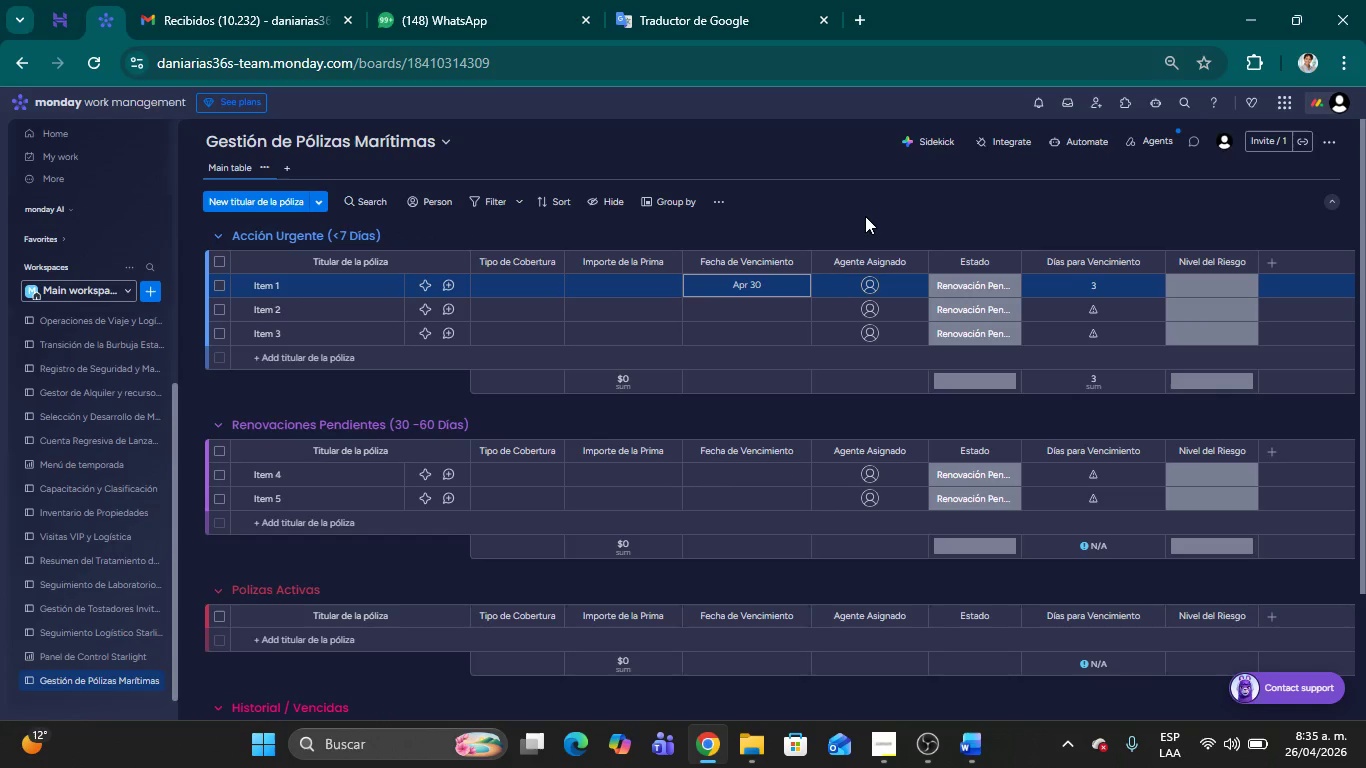 
left_click([865, 214])
 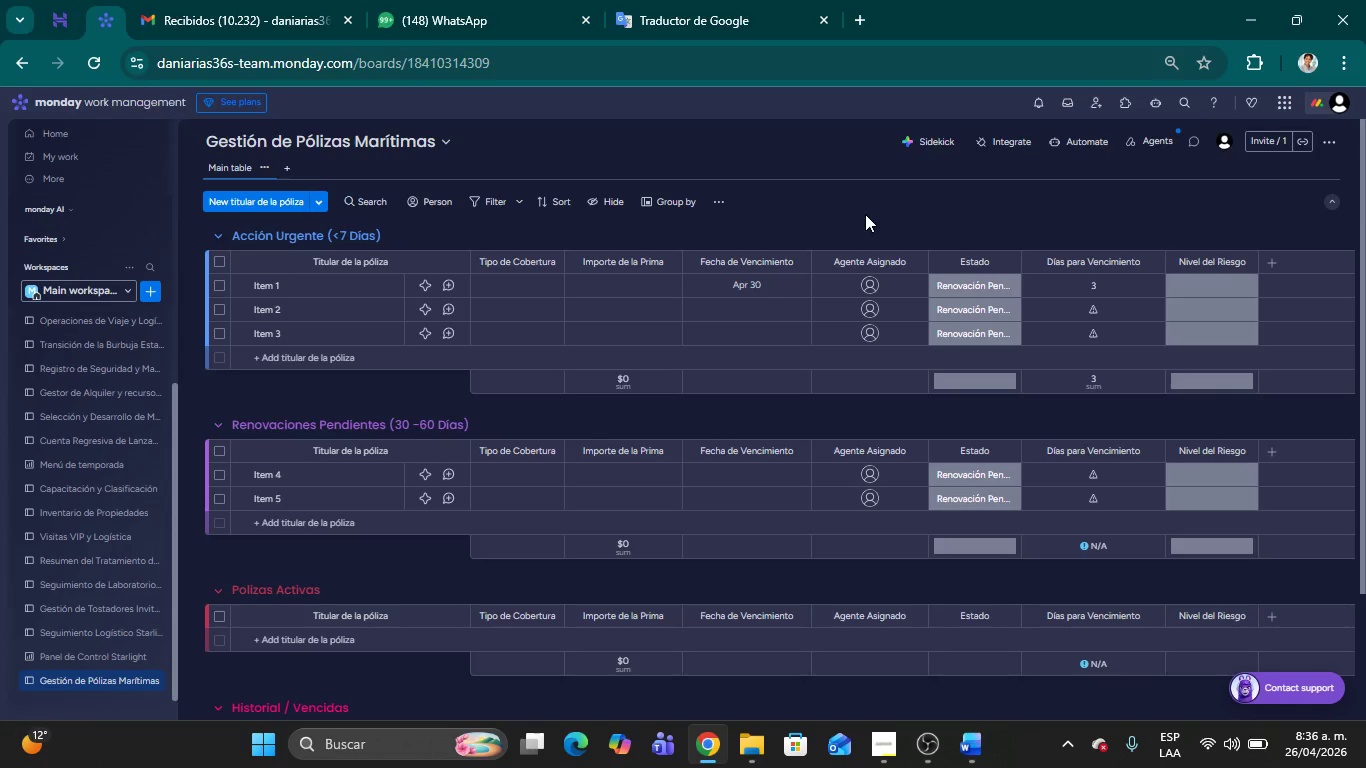 
wait(56.31)
 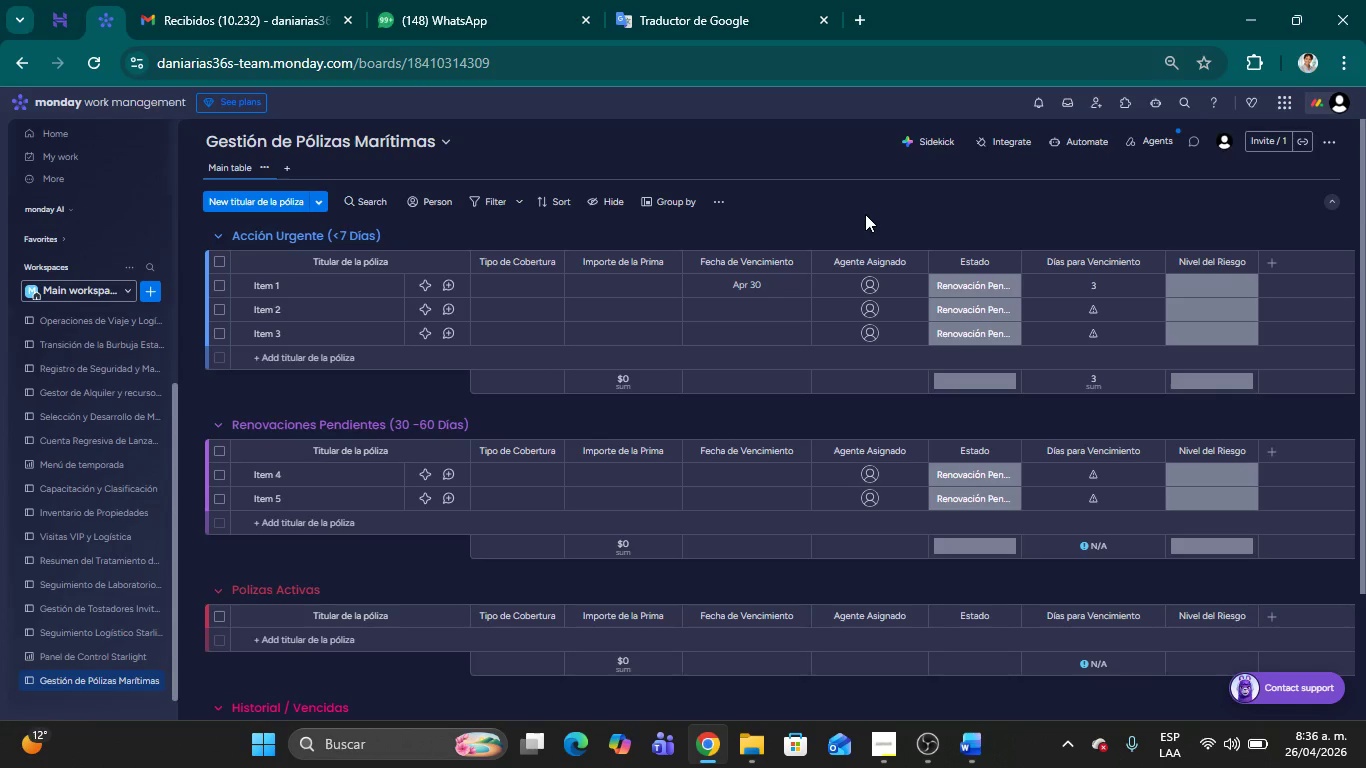 
left_click([272, 287])
 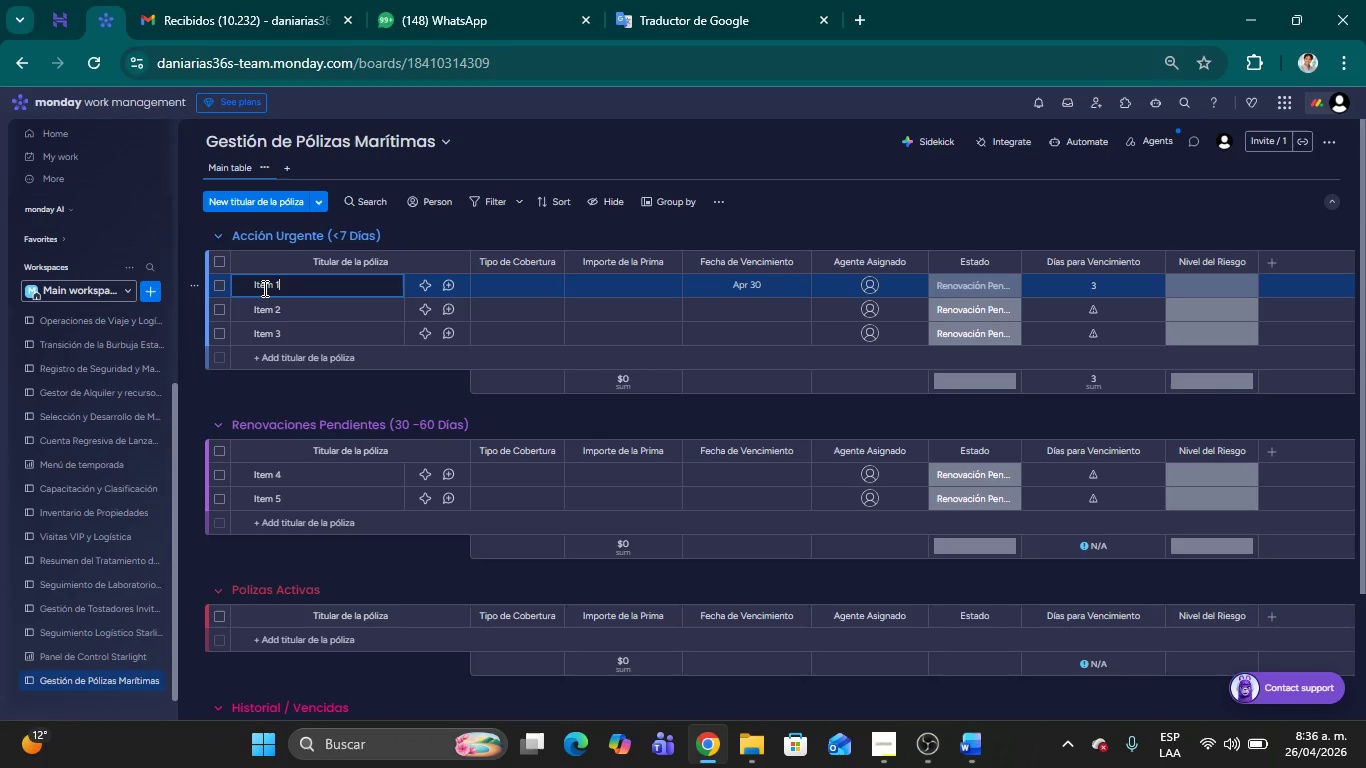 
double_click([263, 288])
 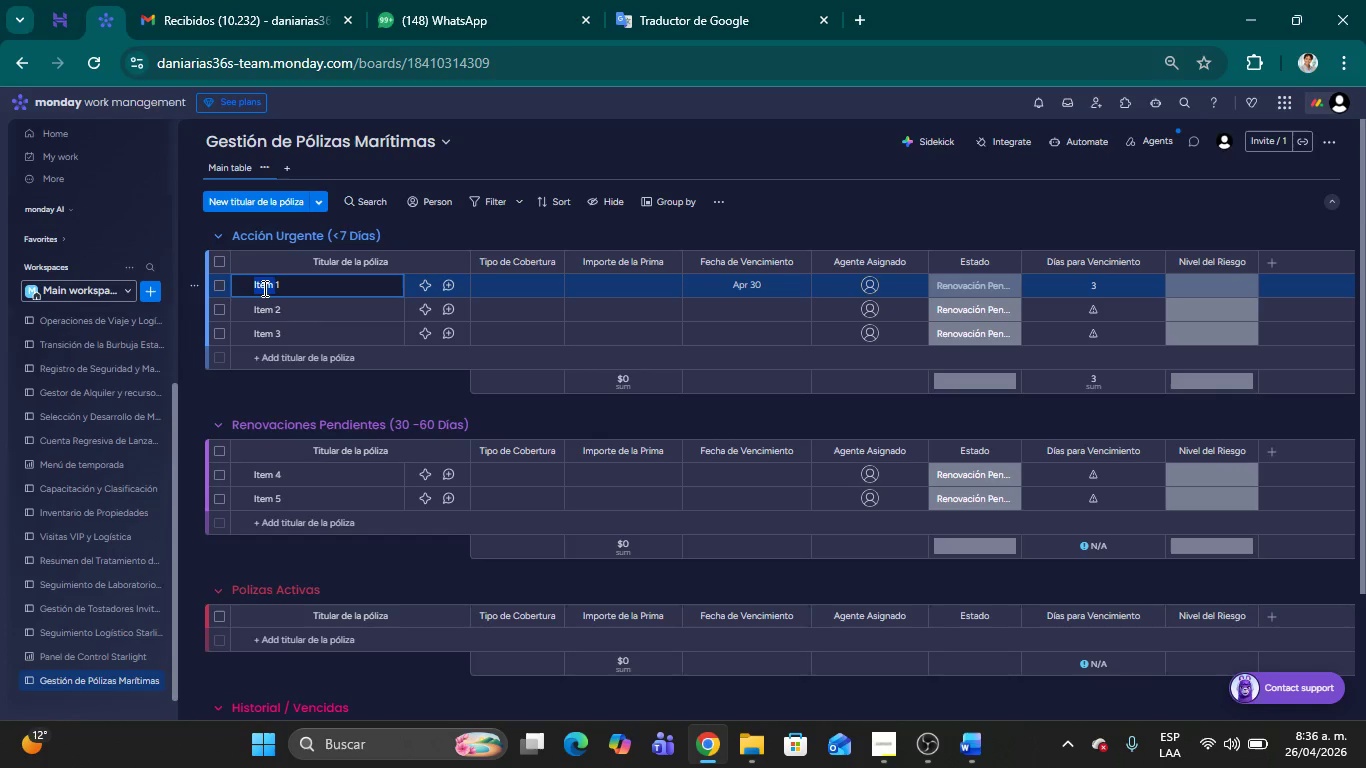 
key(Backspace)
 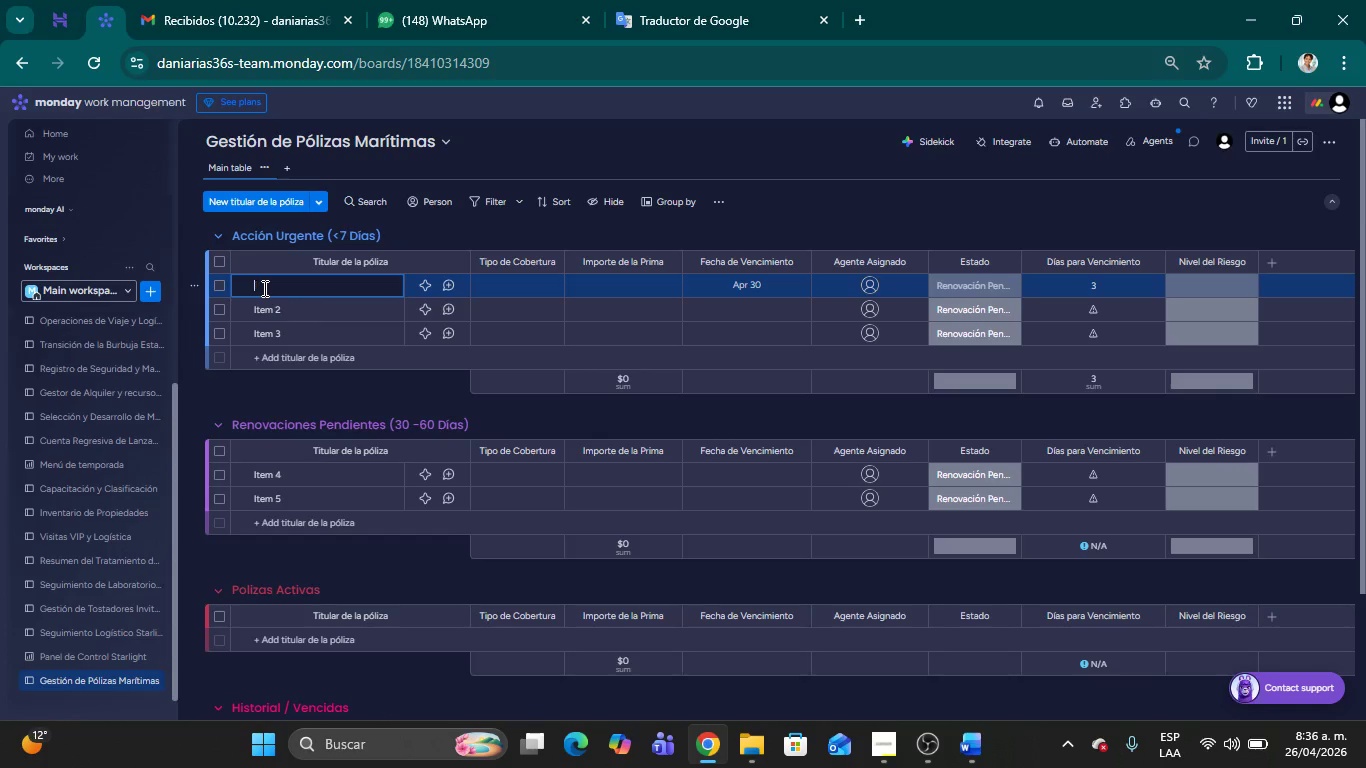 
key(Delete)
 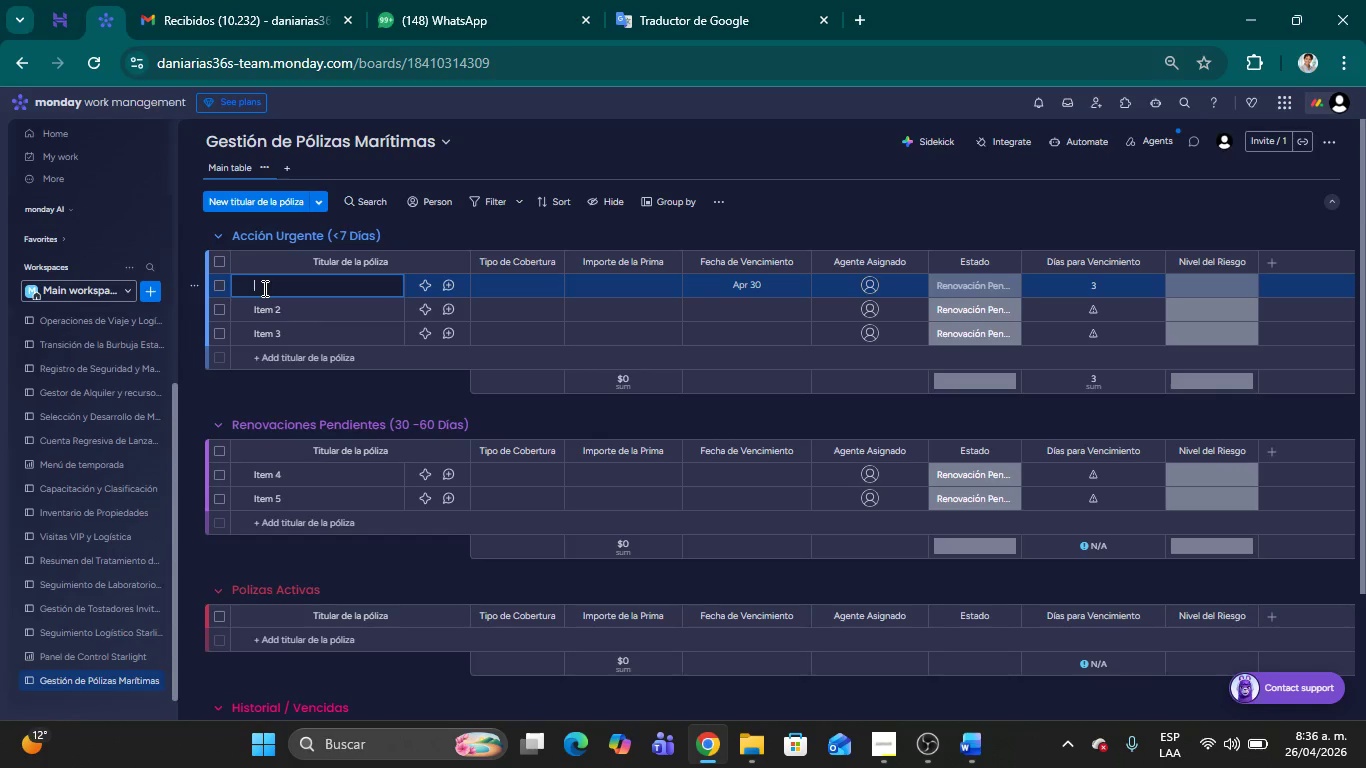 
key(Delete)
 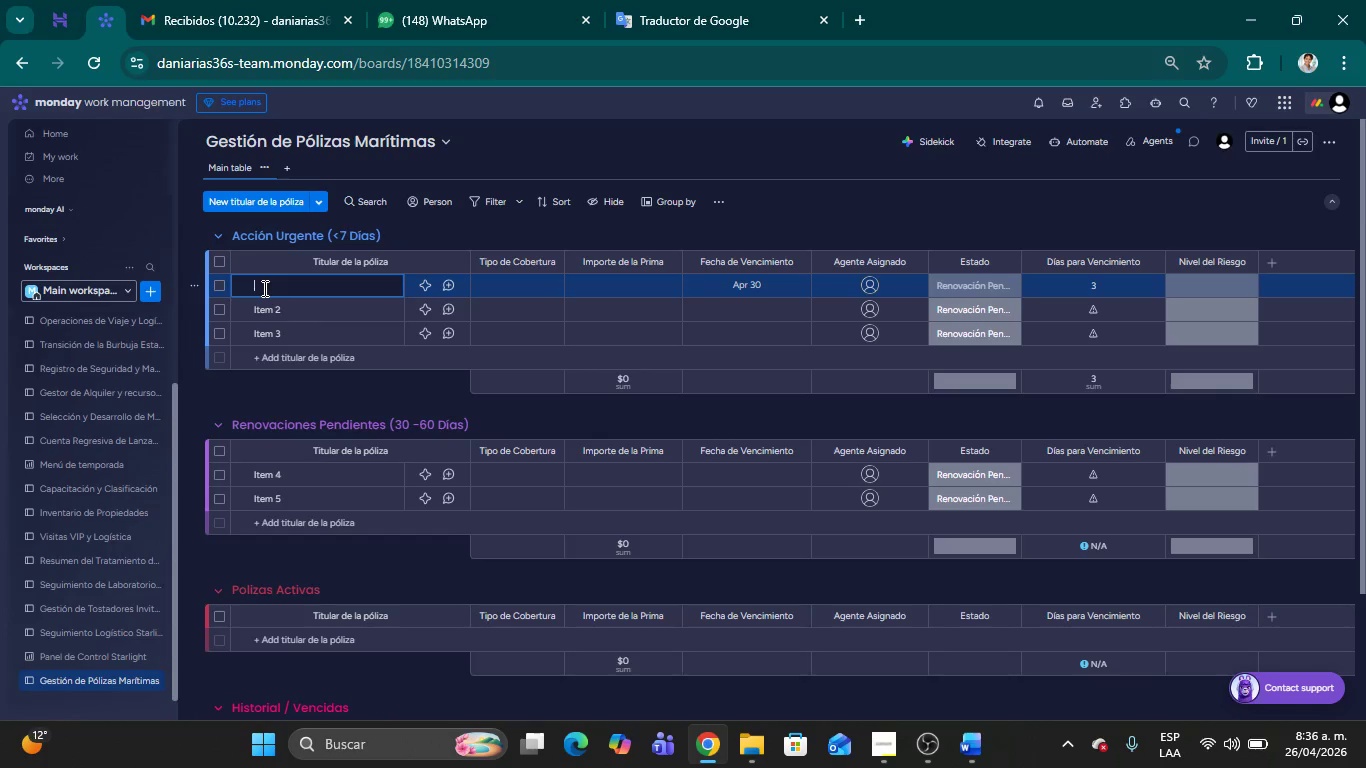 
key(Delete)
 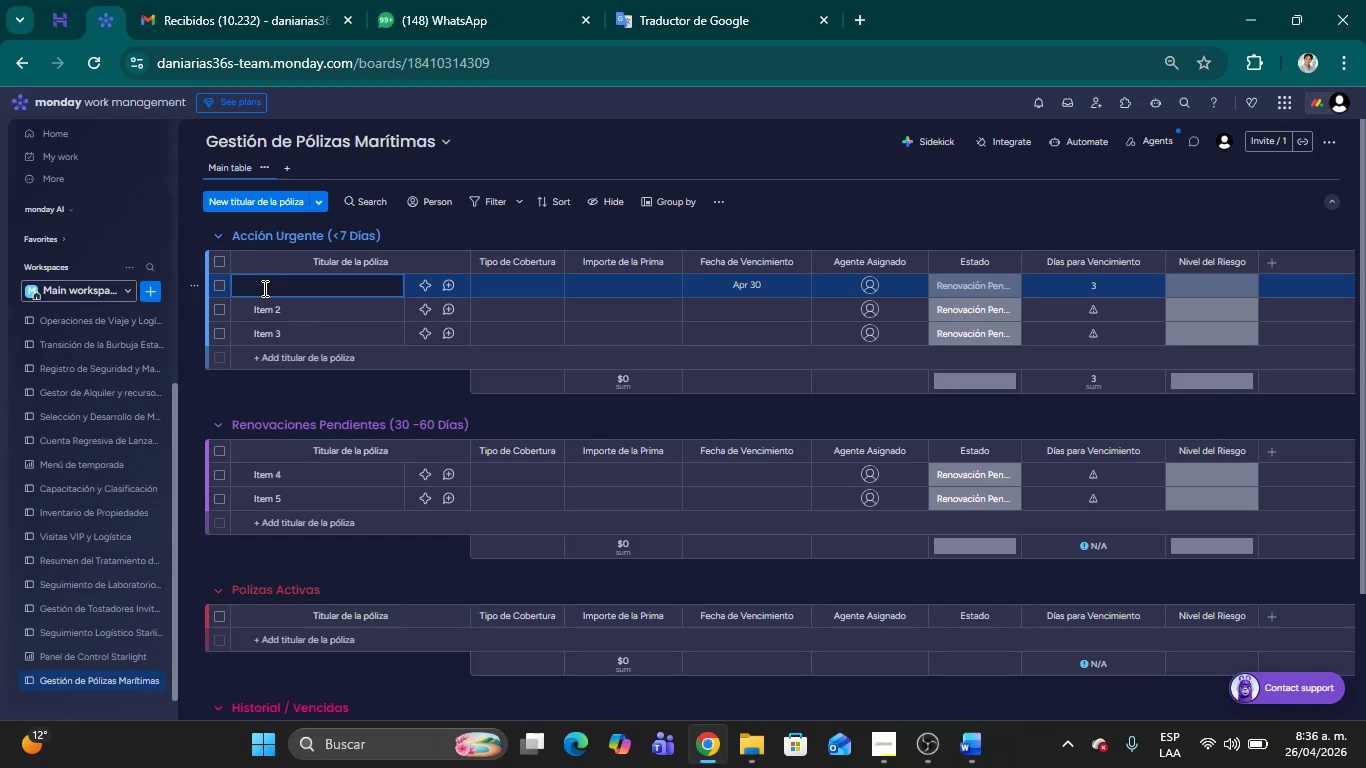 
type(Global Ocean Carries Inc.)
 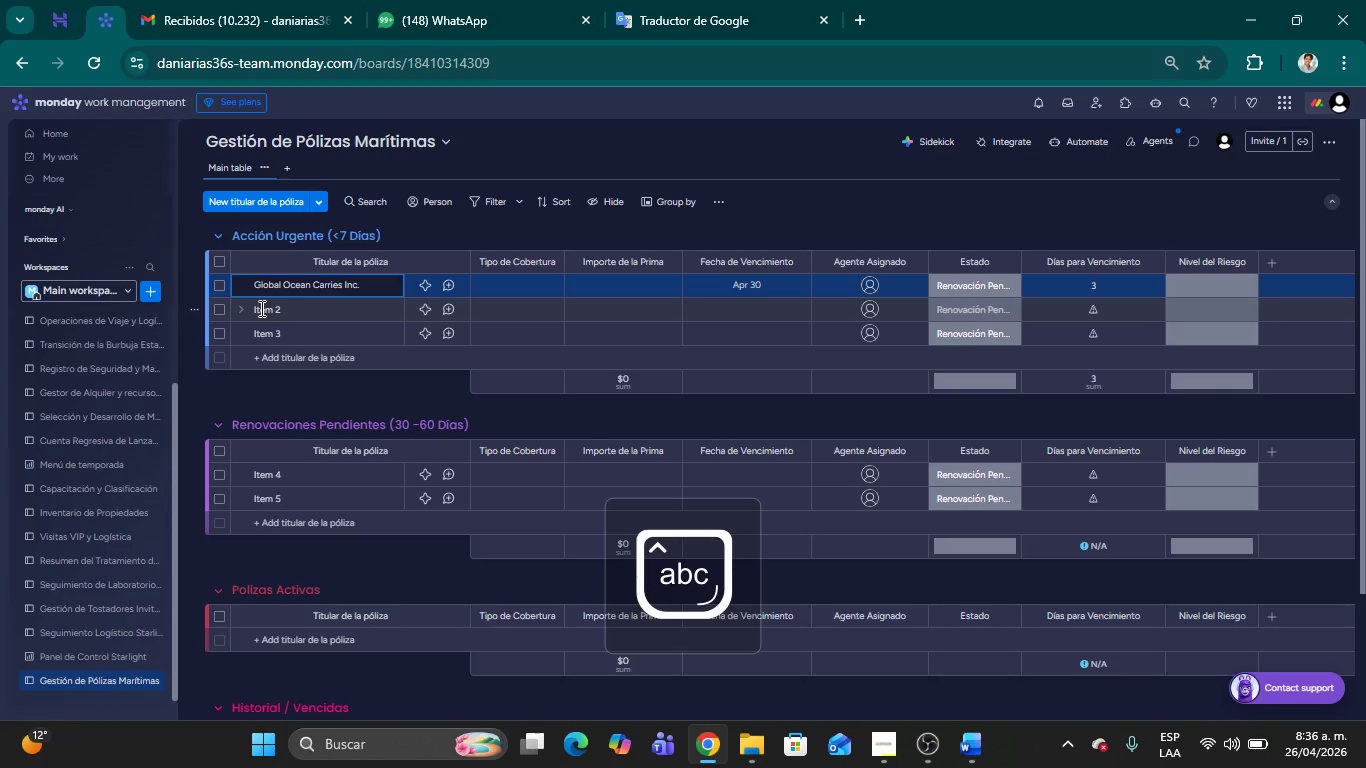 
double_click([260, 308])
 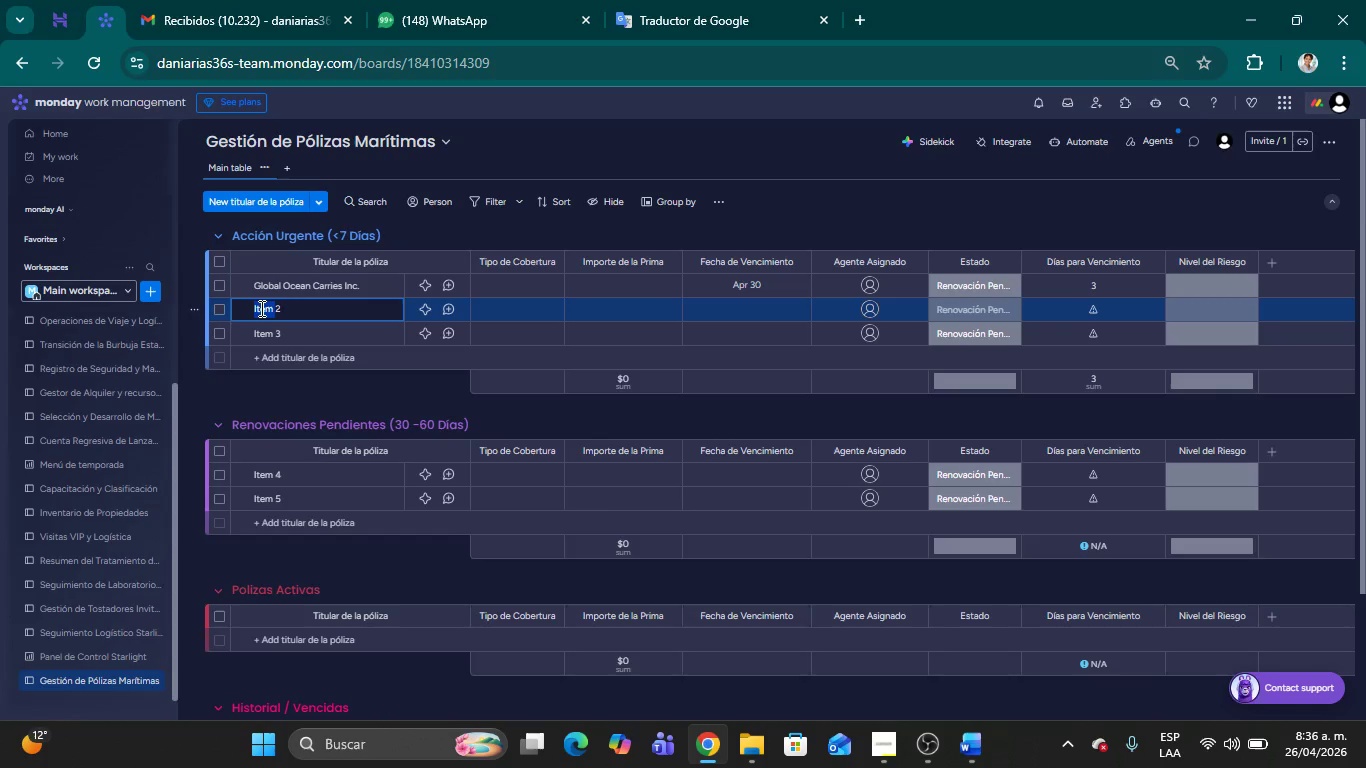 
key(Backspace)
type([Delete][Delete]Flota Pesquera del Sur)
 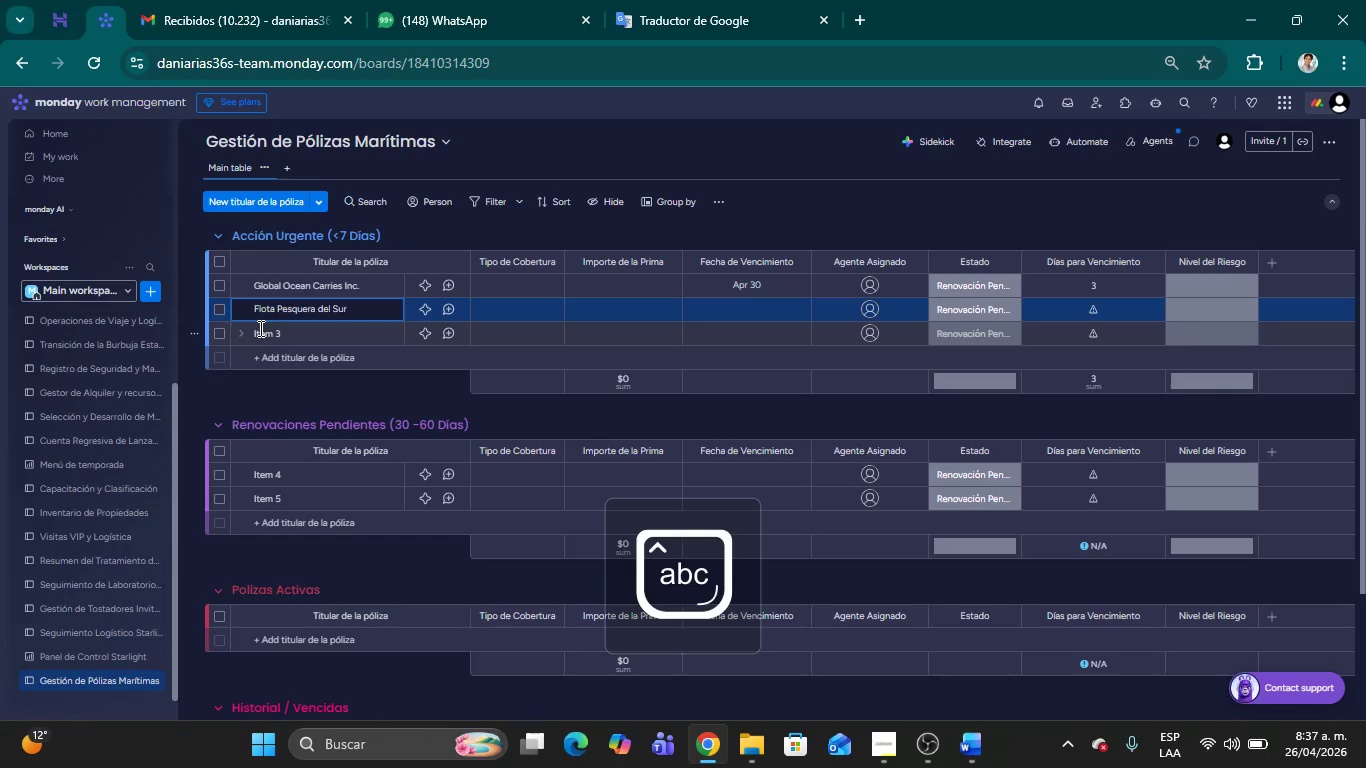 
double_click([260, 328])
 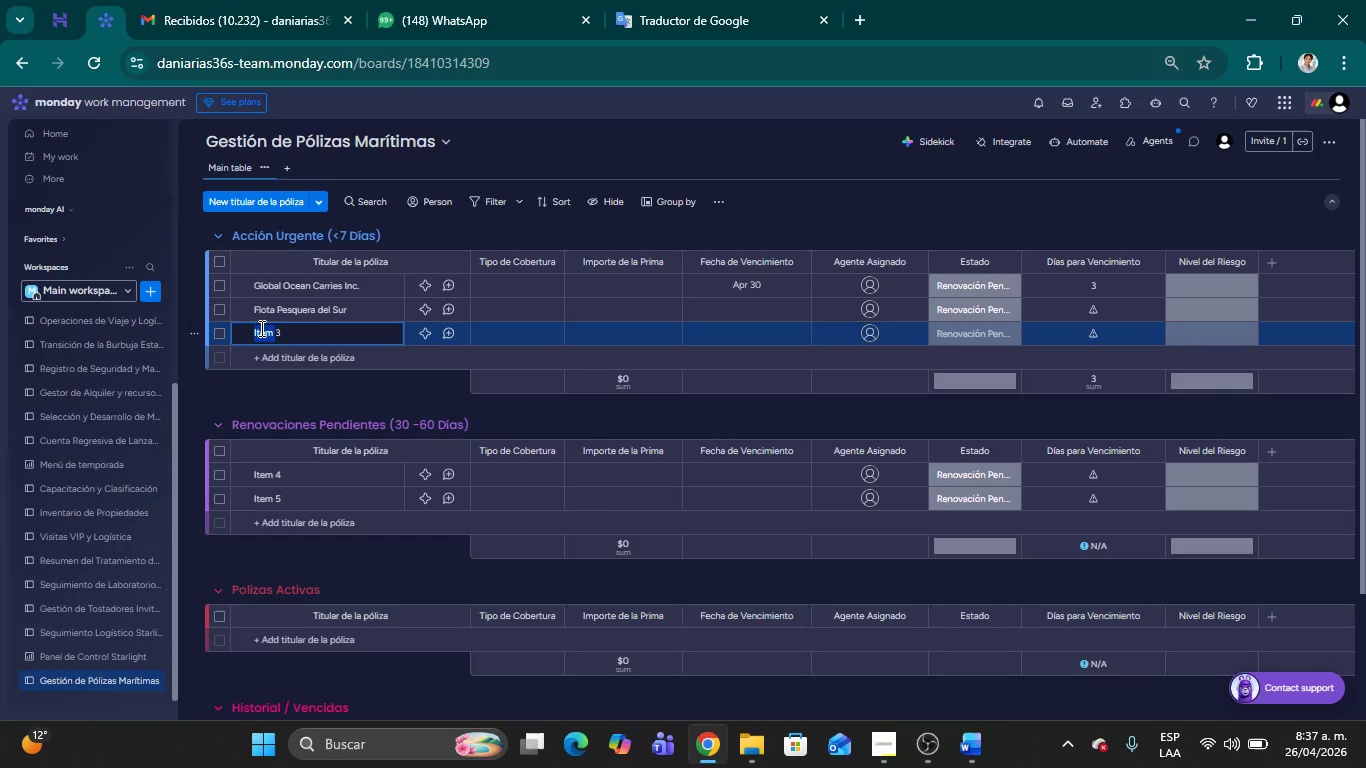 
key(Backspace)
 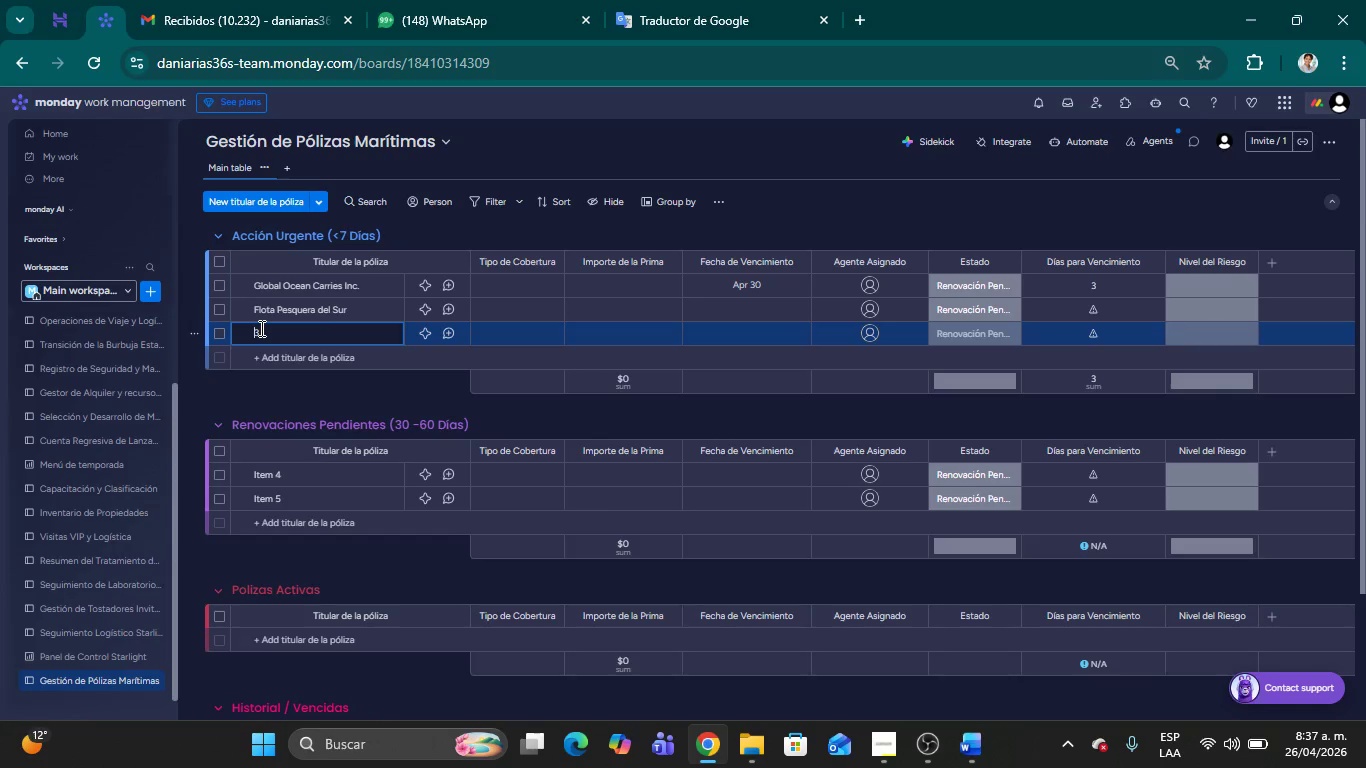 
key(Delete)
 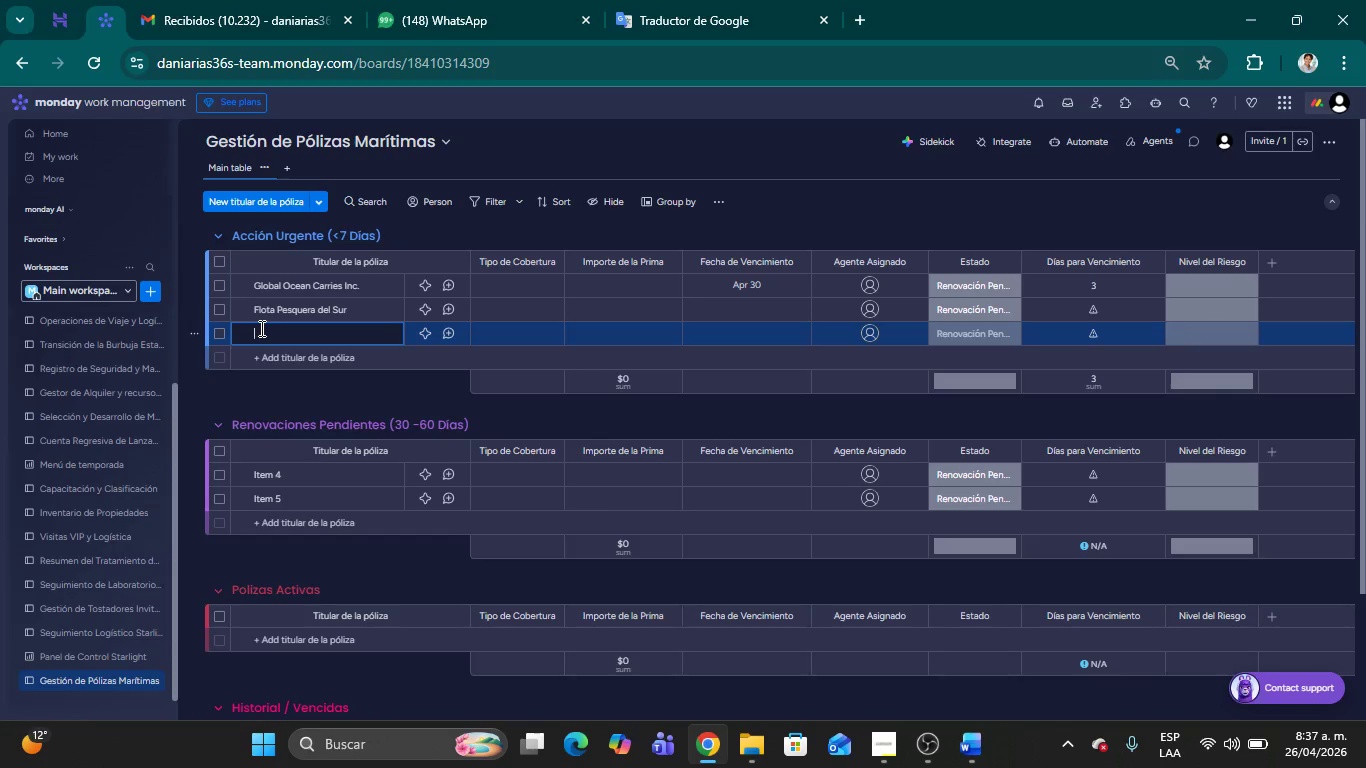 
key(Delete)
 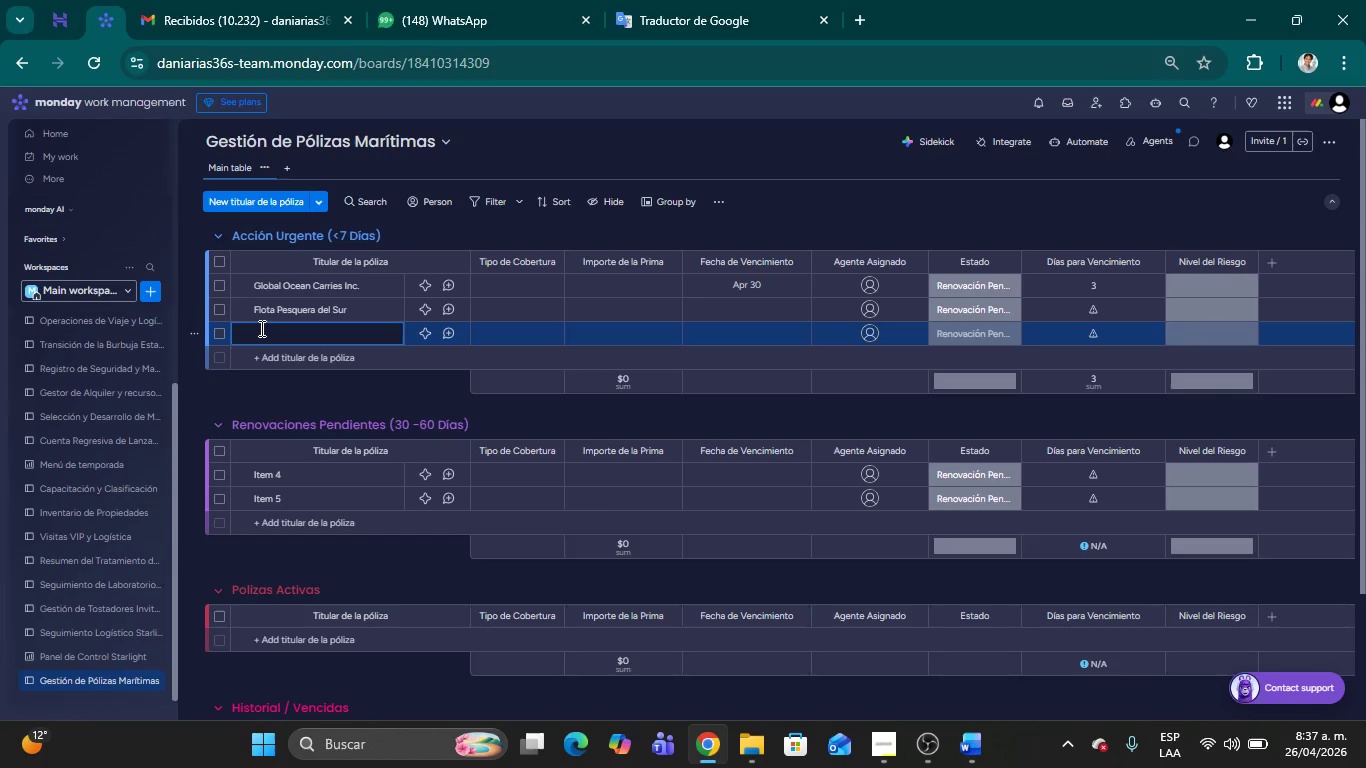 
type(Transatl;anticos Unidos S.A.)
 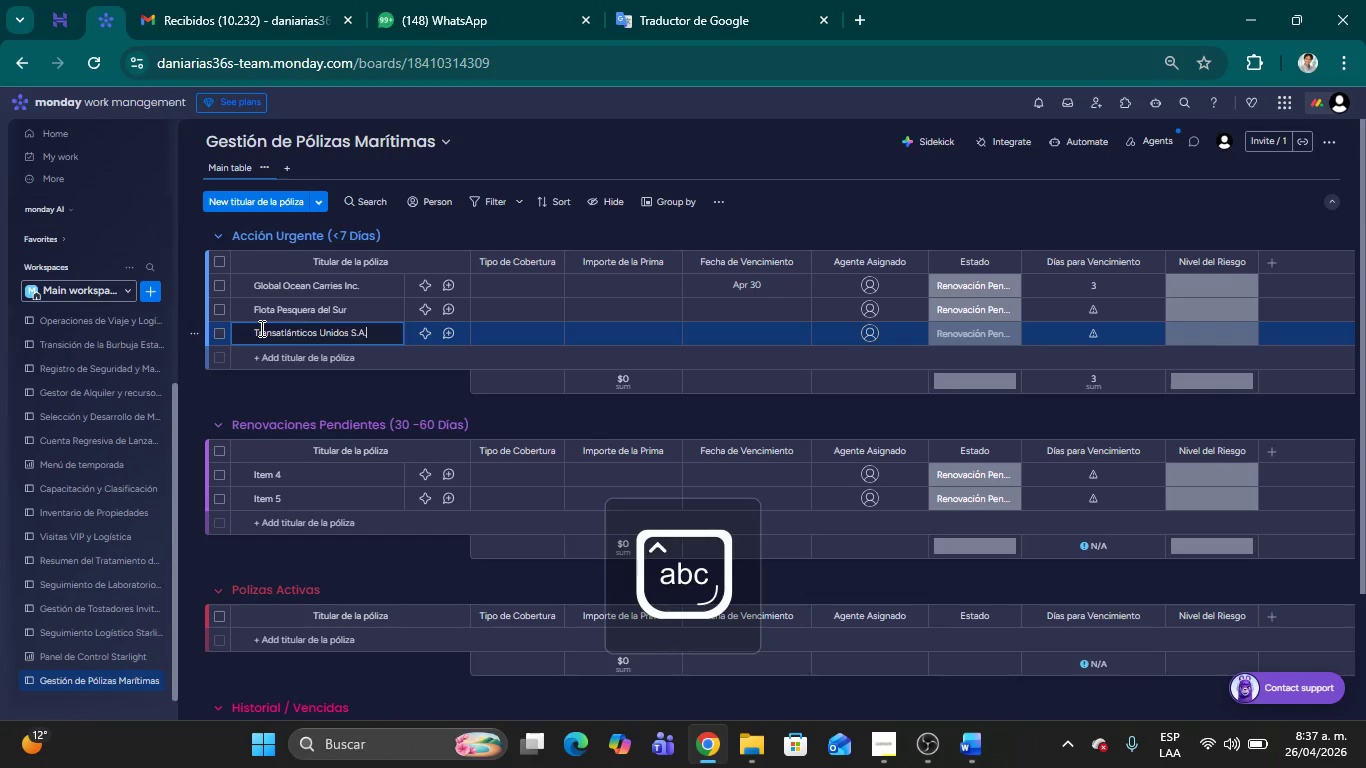 
key(Shift+Enter)
 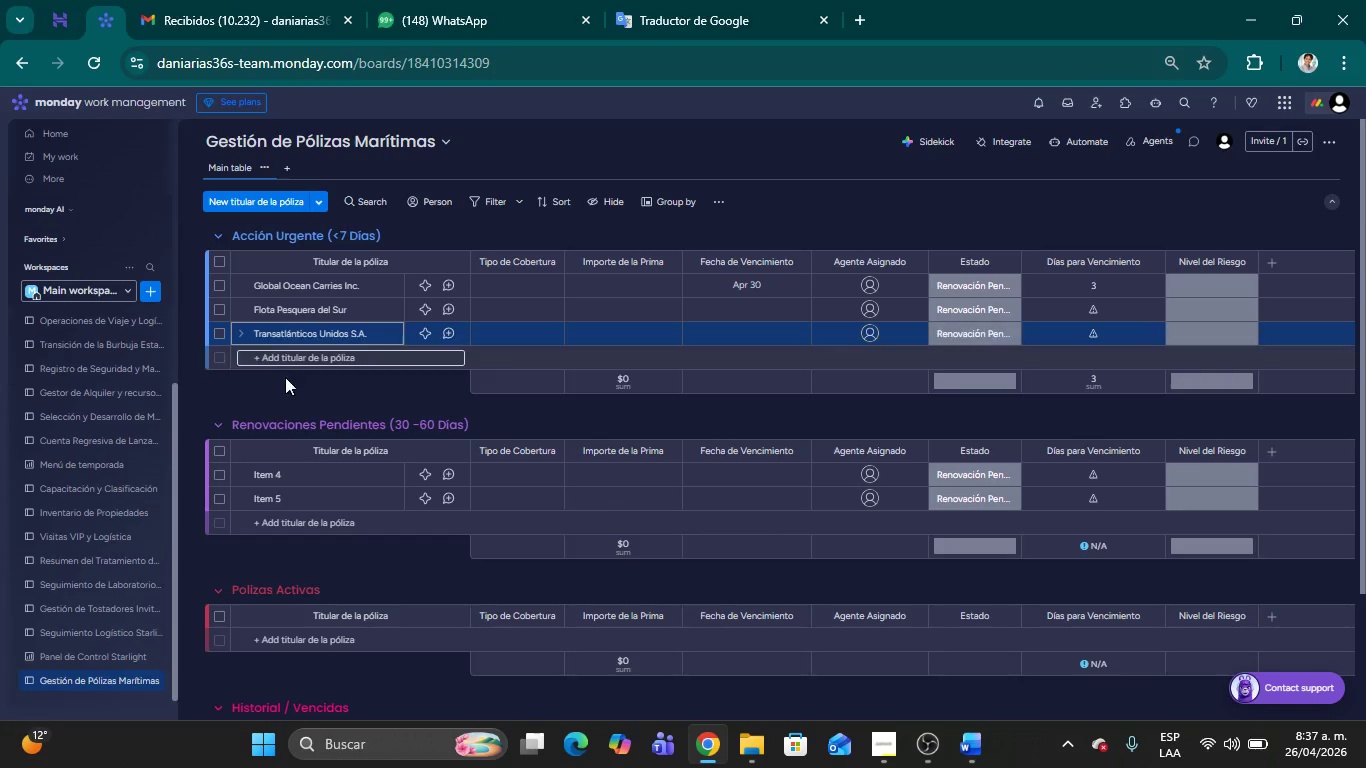 
left_click([286, 364])
 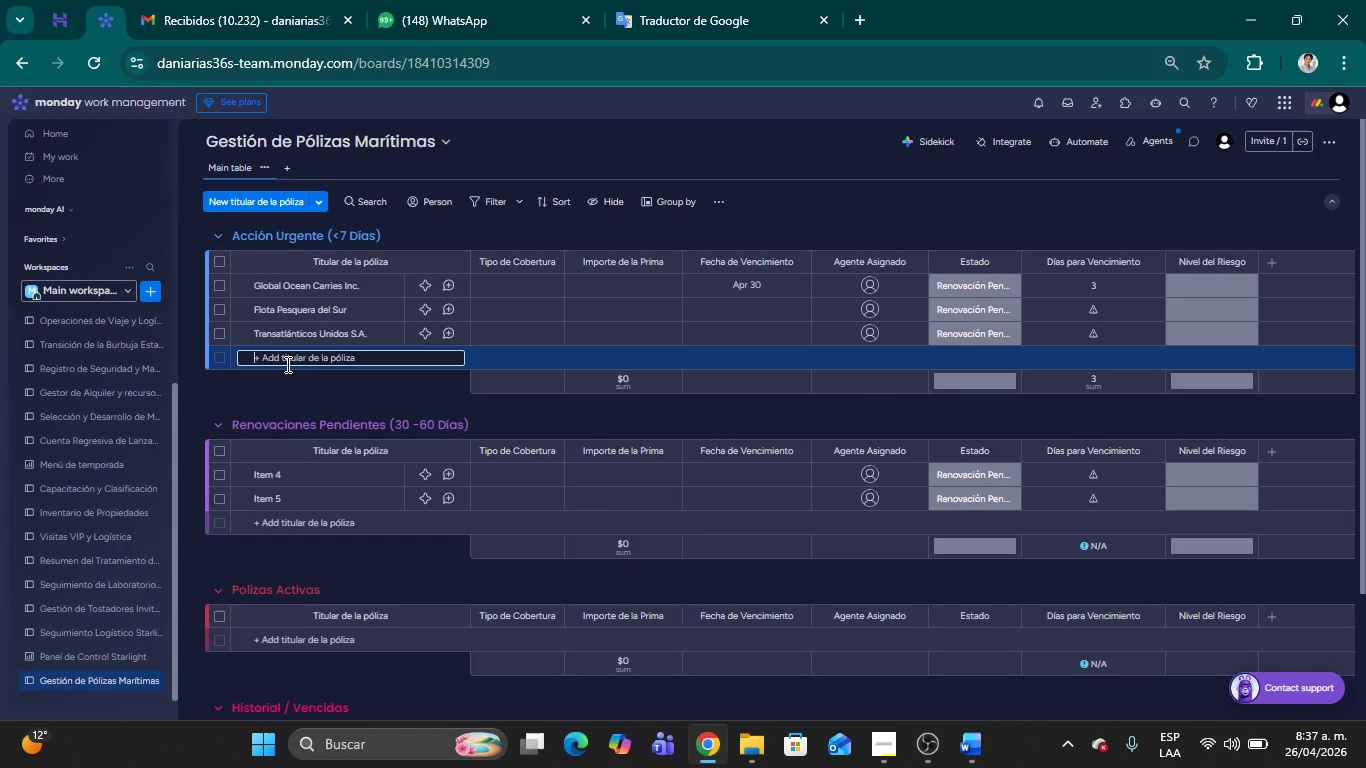 
type(Blue Water Logistics)
 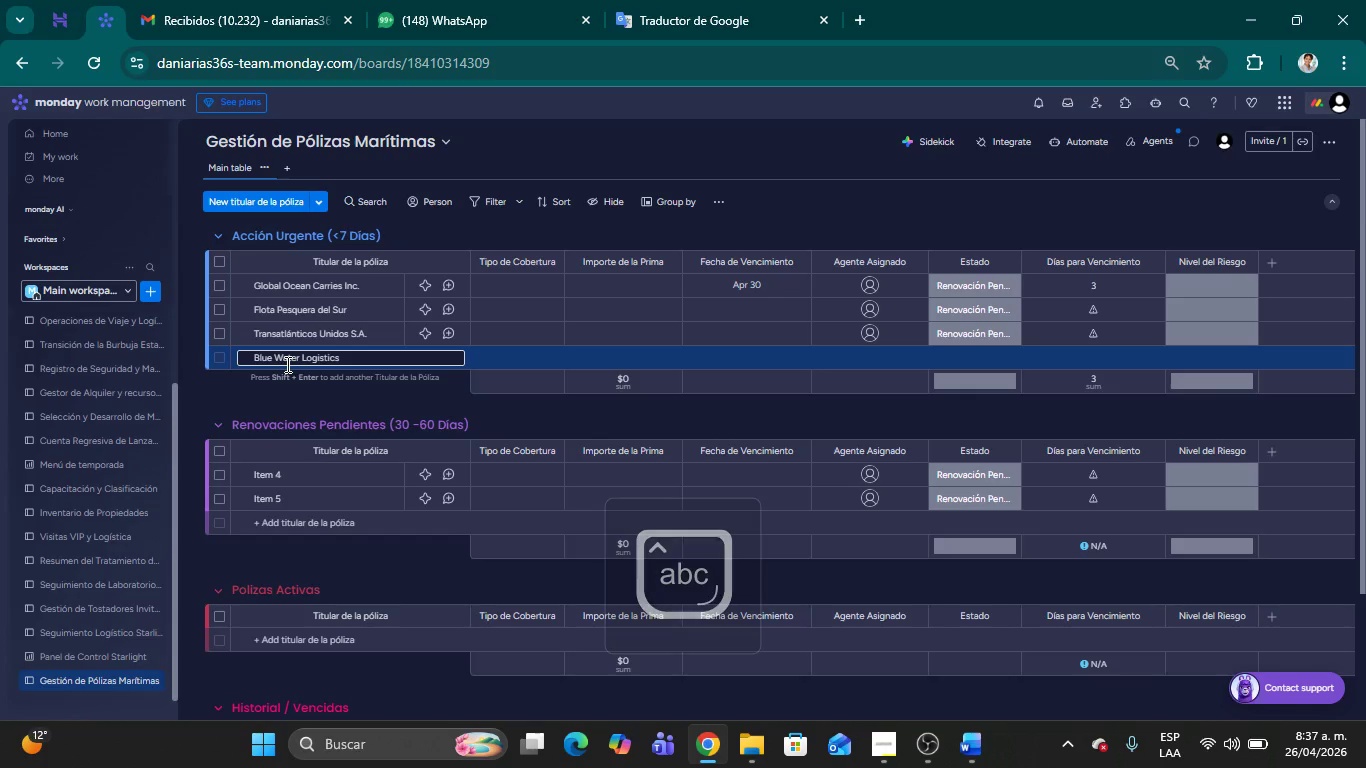 
key(Shift+Enter)
 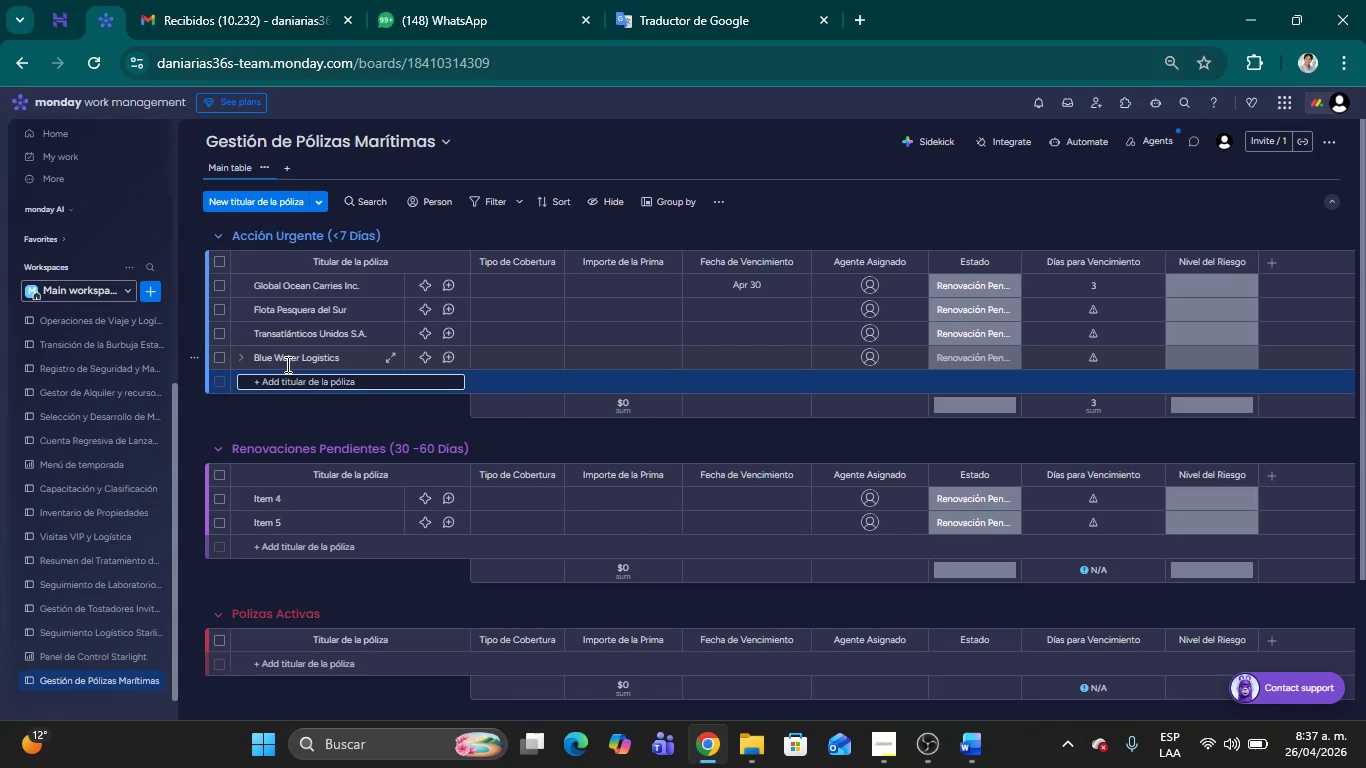 
type(Caribbean Oil Corp)
 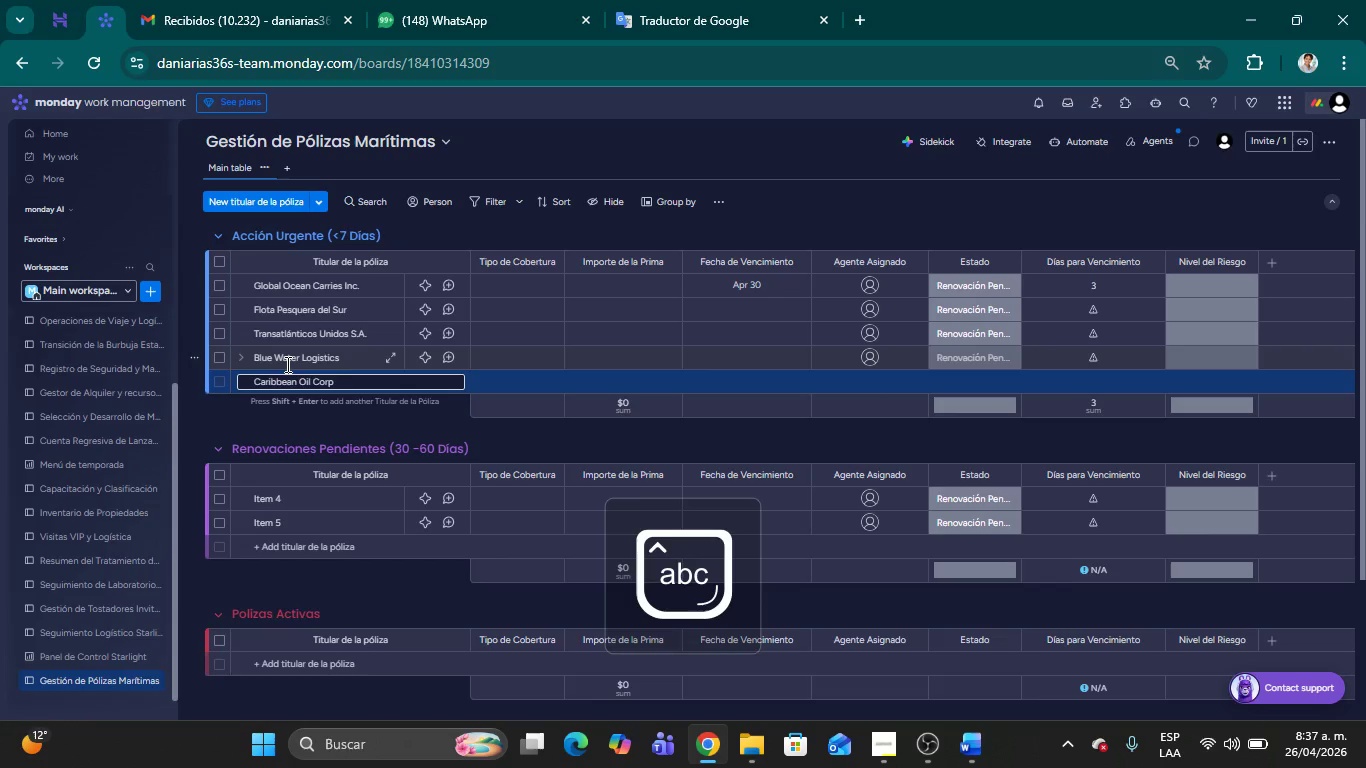 
key(Shift+Enter)
 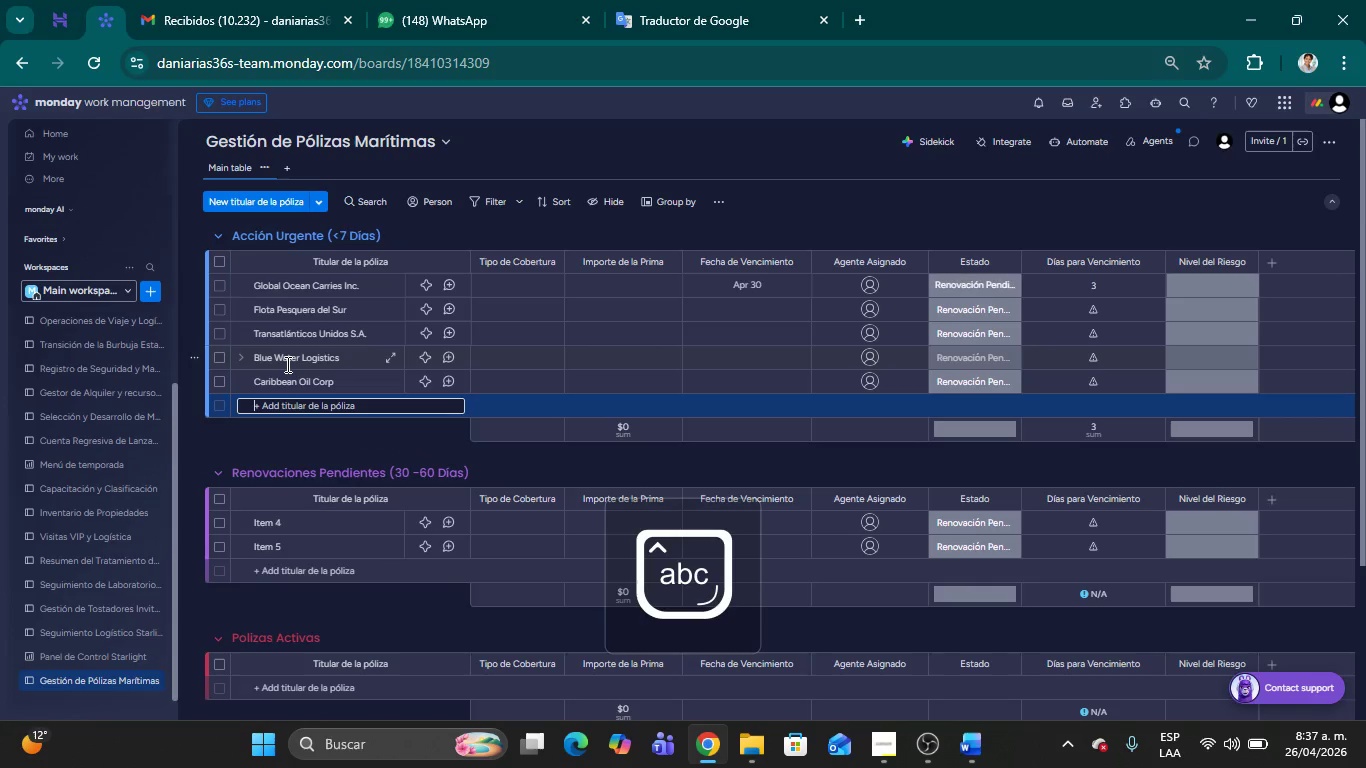 
type(Somali)
 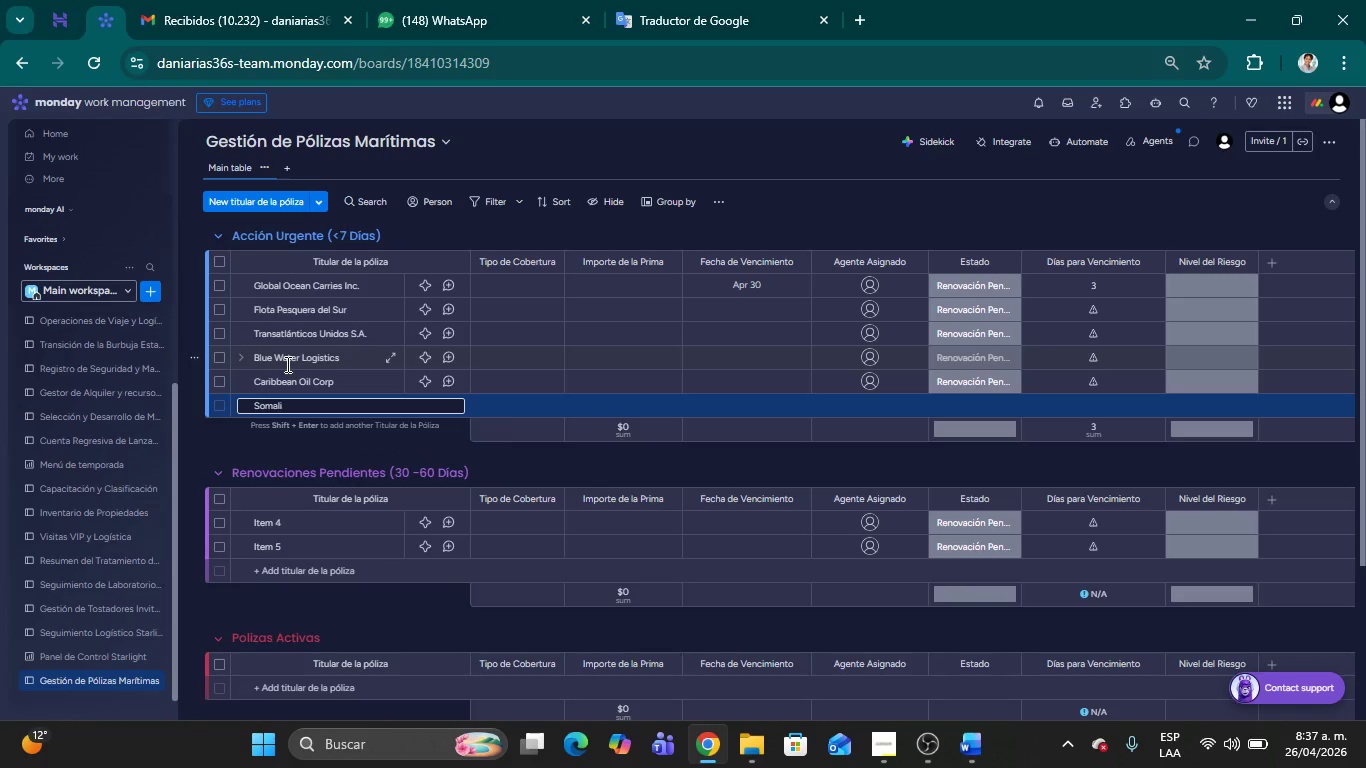 
type(P)
key(Backspace)
type( Passage Security)
 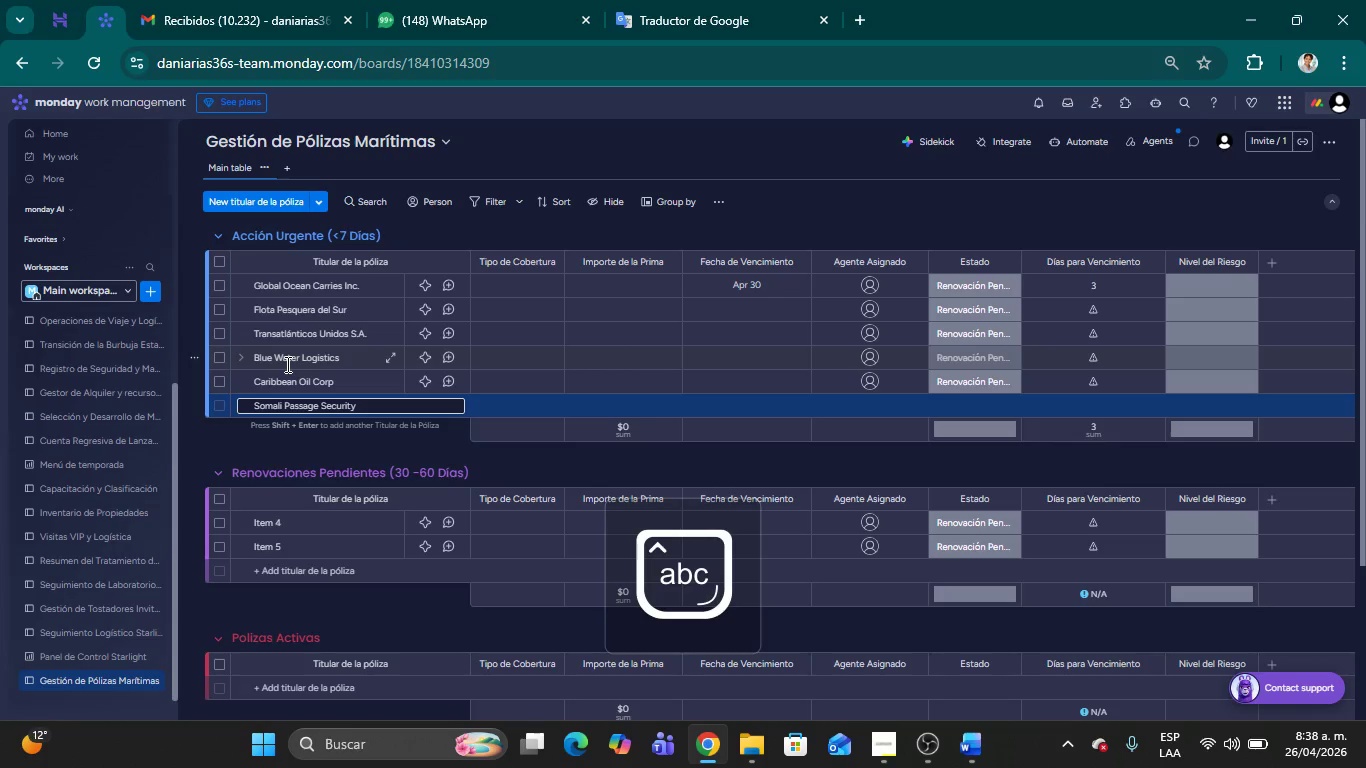 
key(Shift+Enter)
 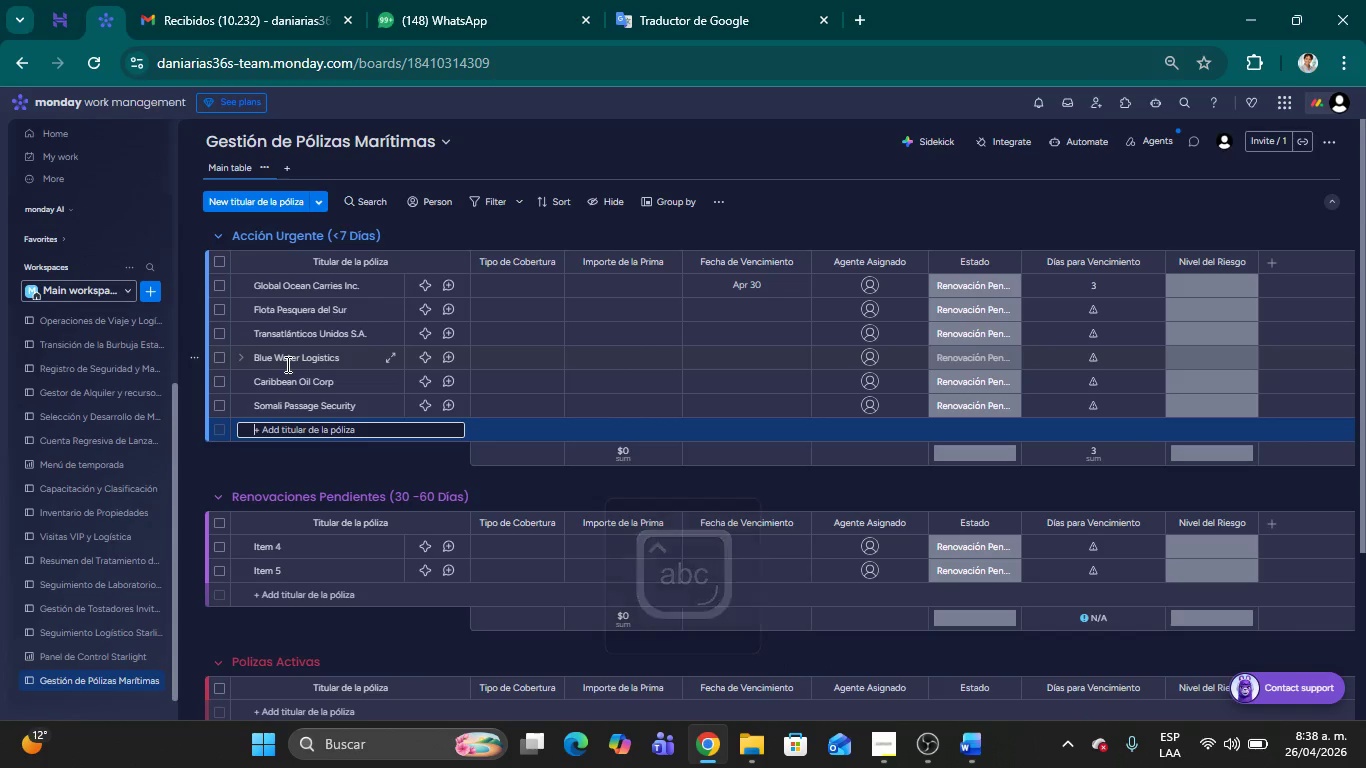 
type(Yates de Lujo del Caribe)
 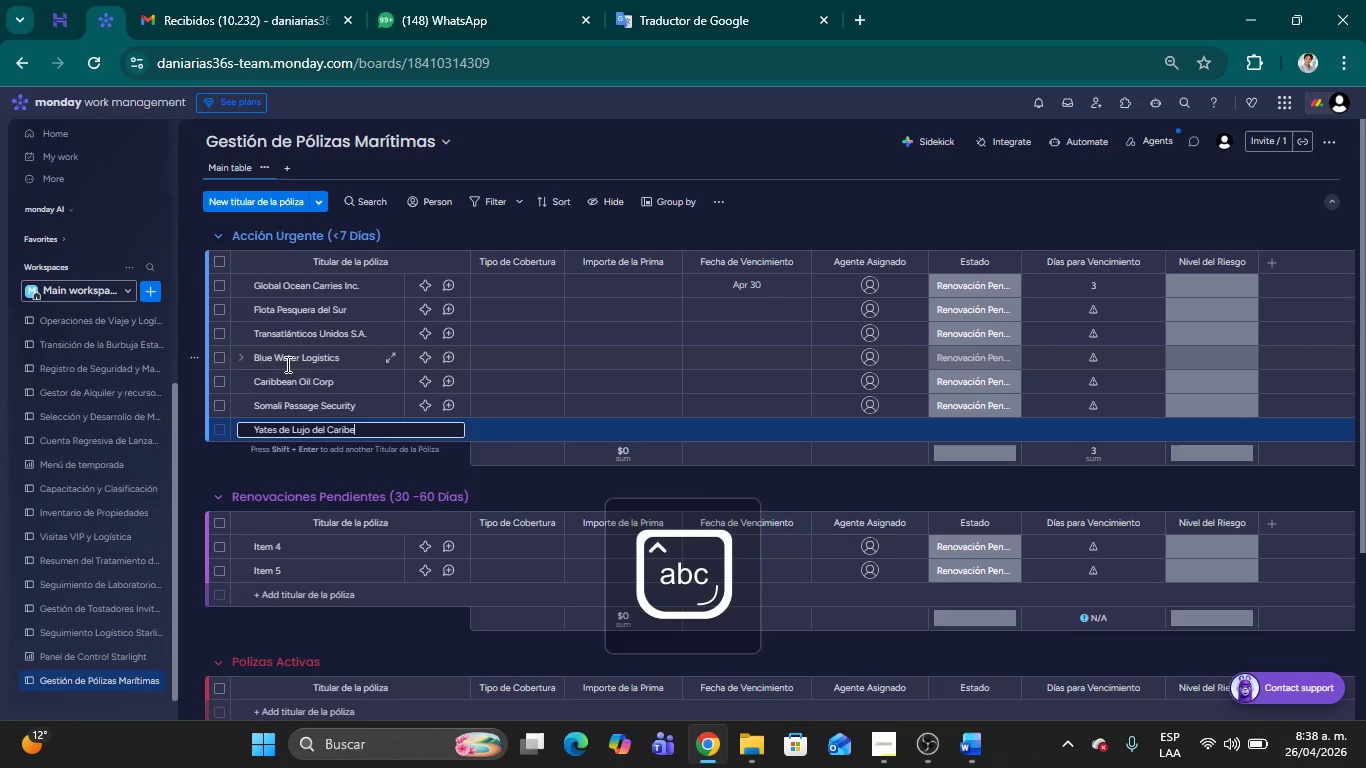 
key(Shift+Enter)
 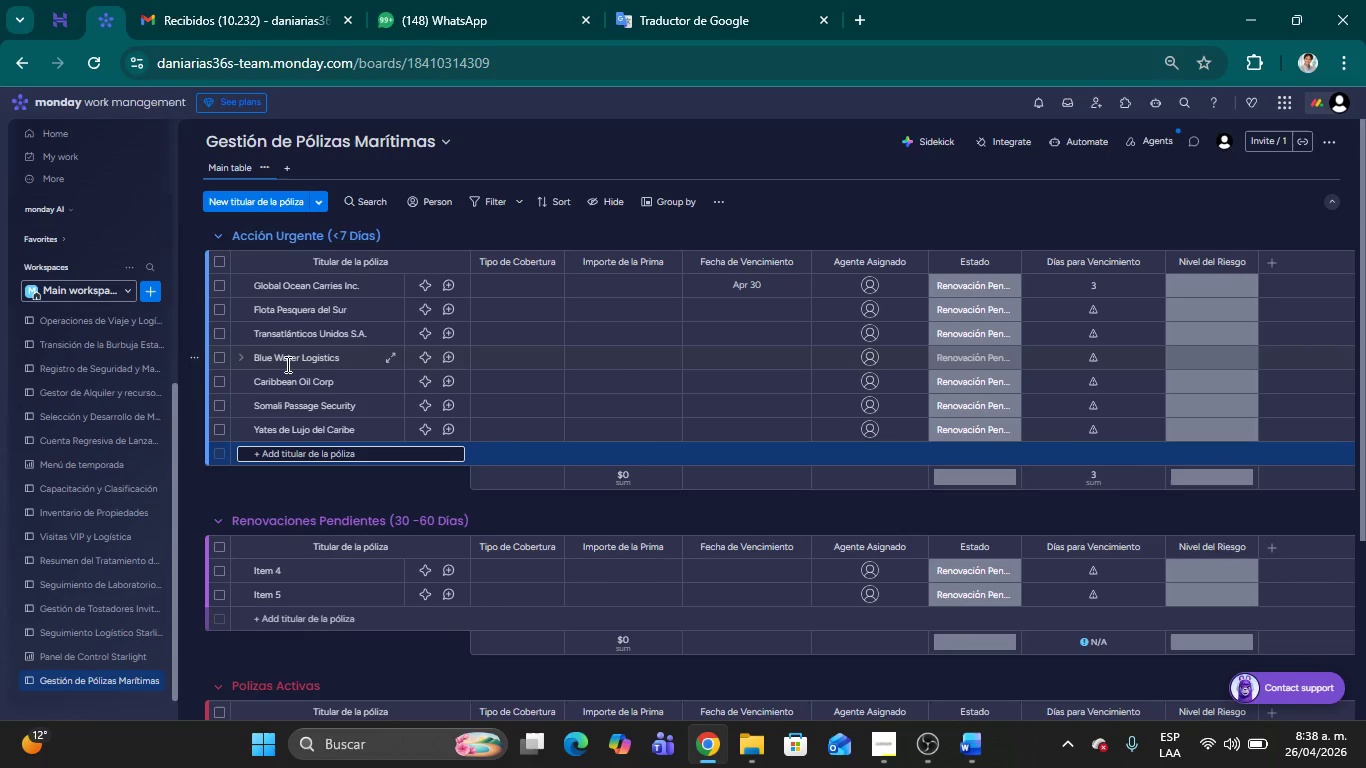 
type(Puerto Corinto Export )
 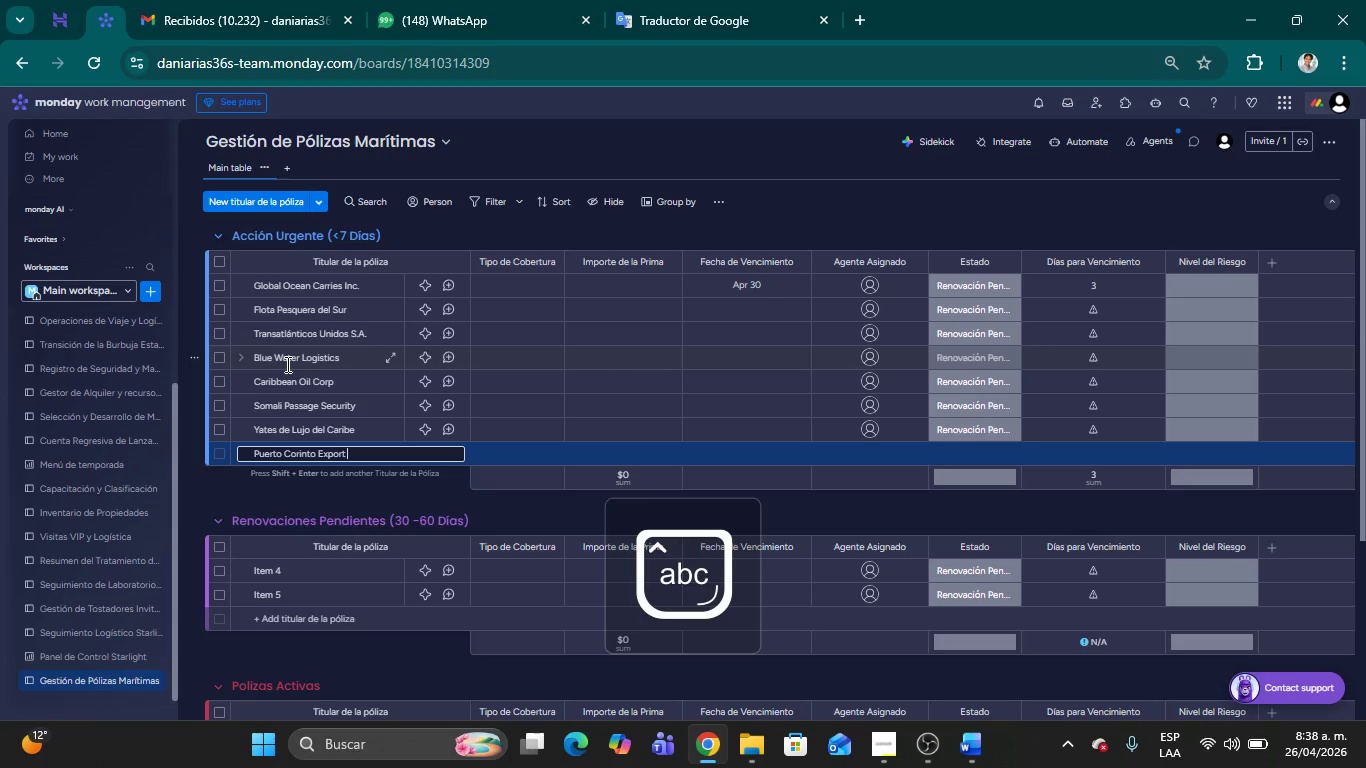 
key(Shift+Enter)
 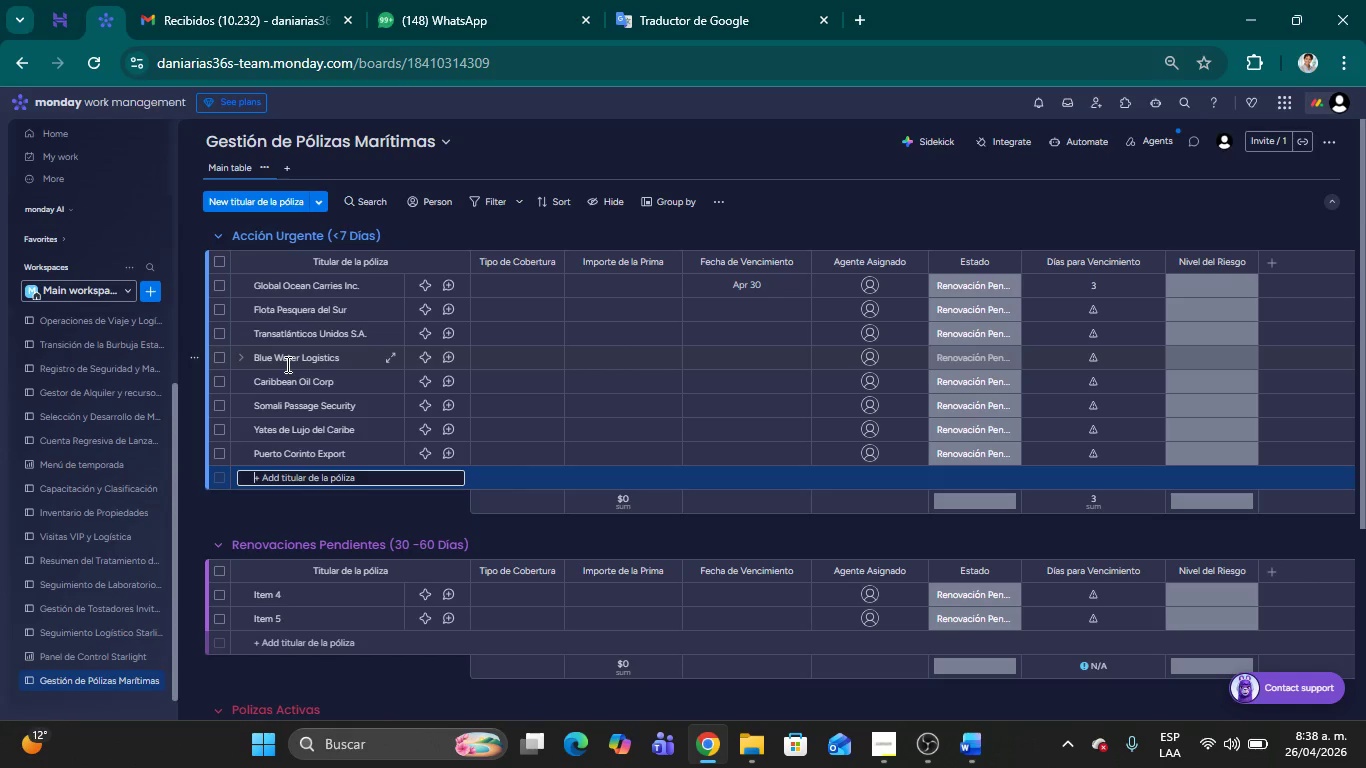 
wait(32.86)
 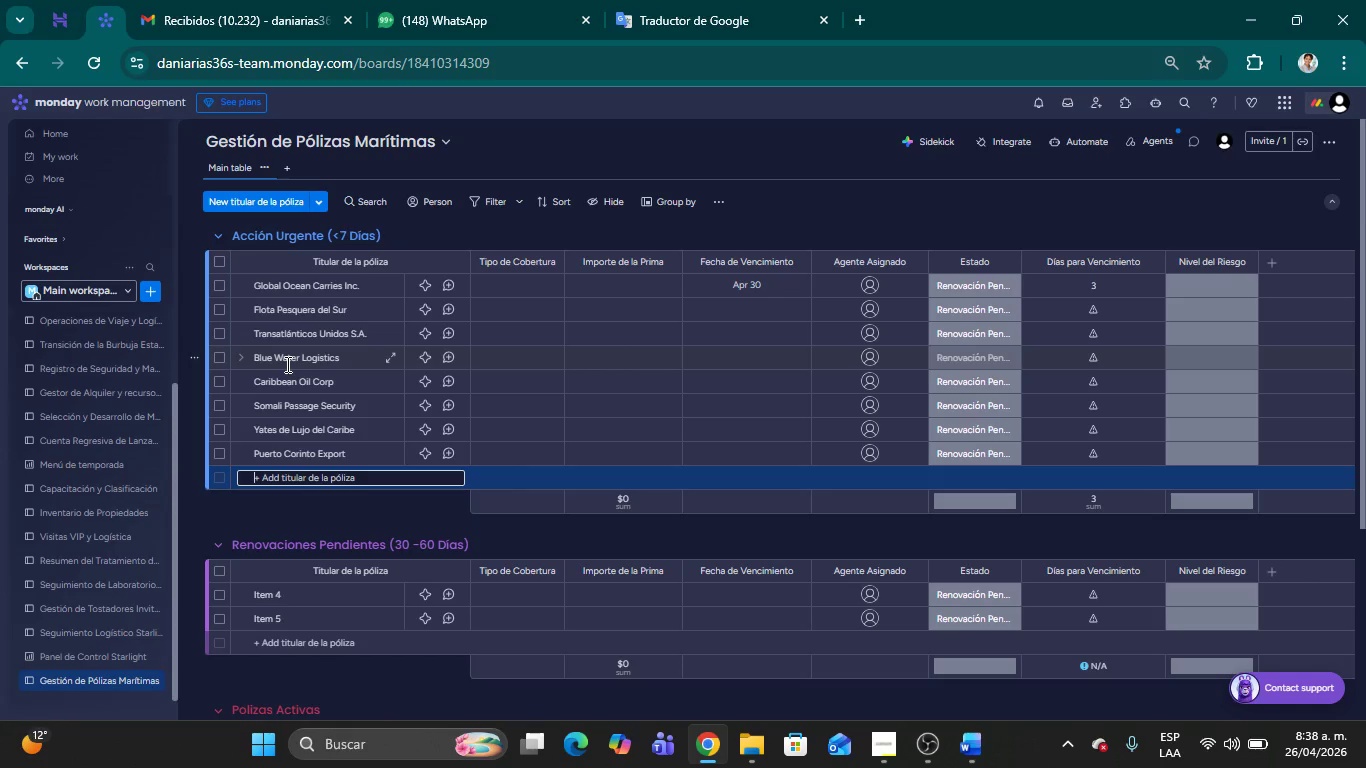 
type(Viking Fishhi)
key(Backspace)
key(Backspace)
type(ing Co. )
 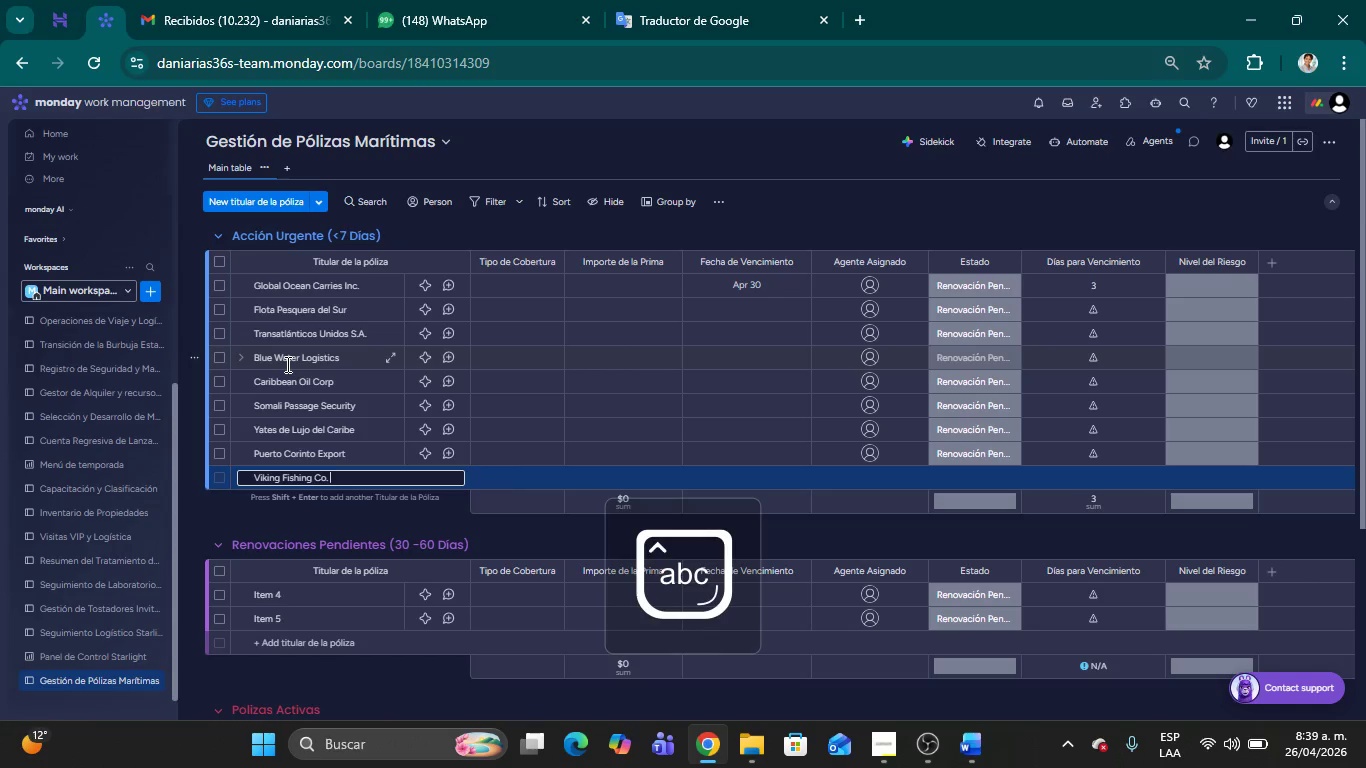 
key(Shift+Enter)
 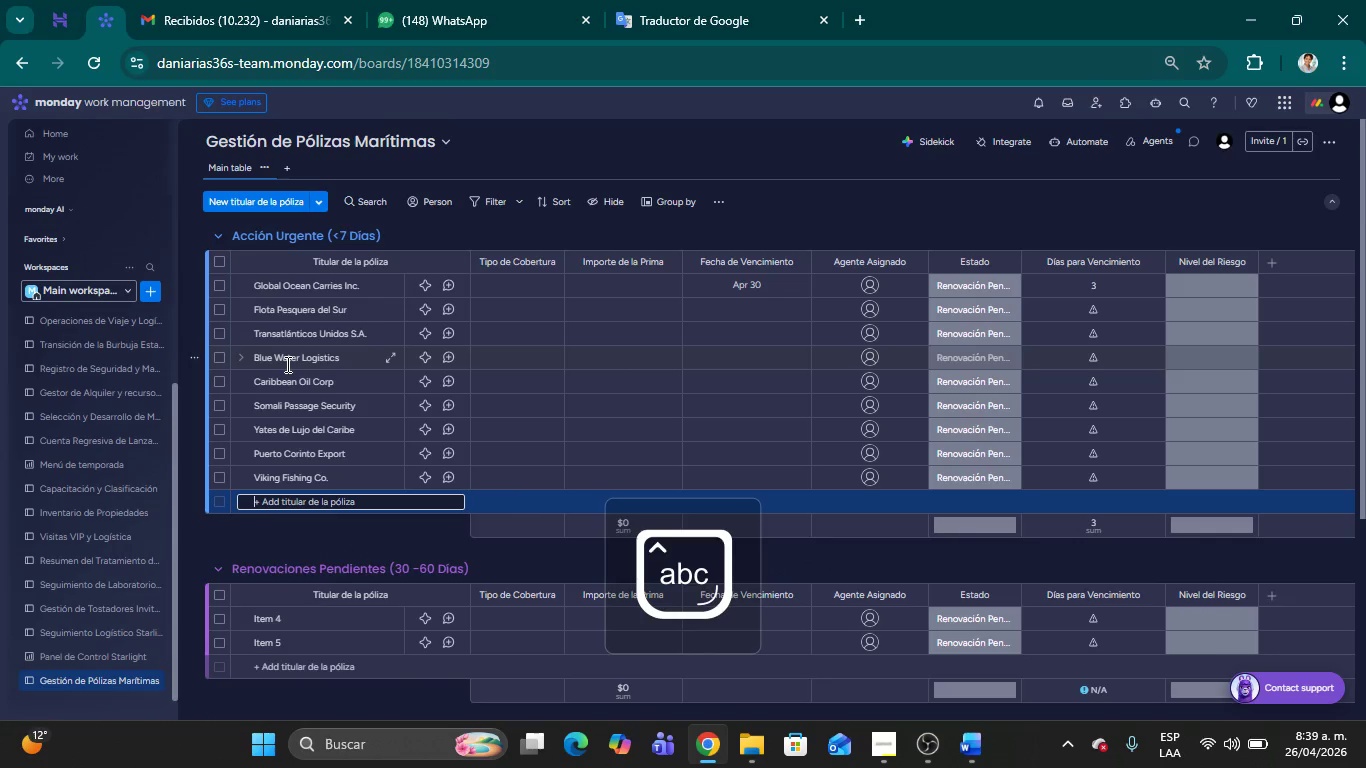 
type(Euro- Cargo Forwarders)
 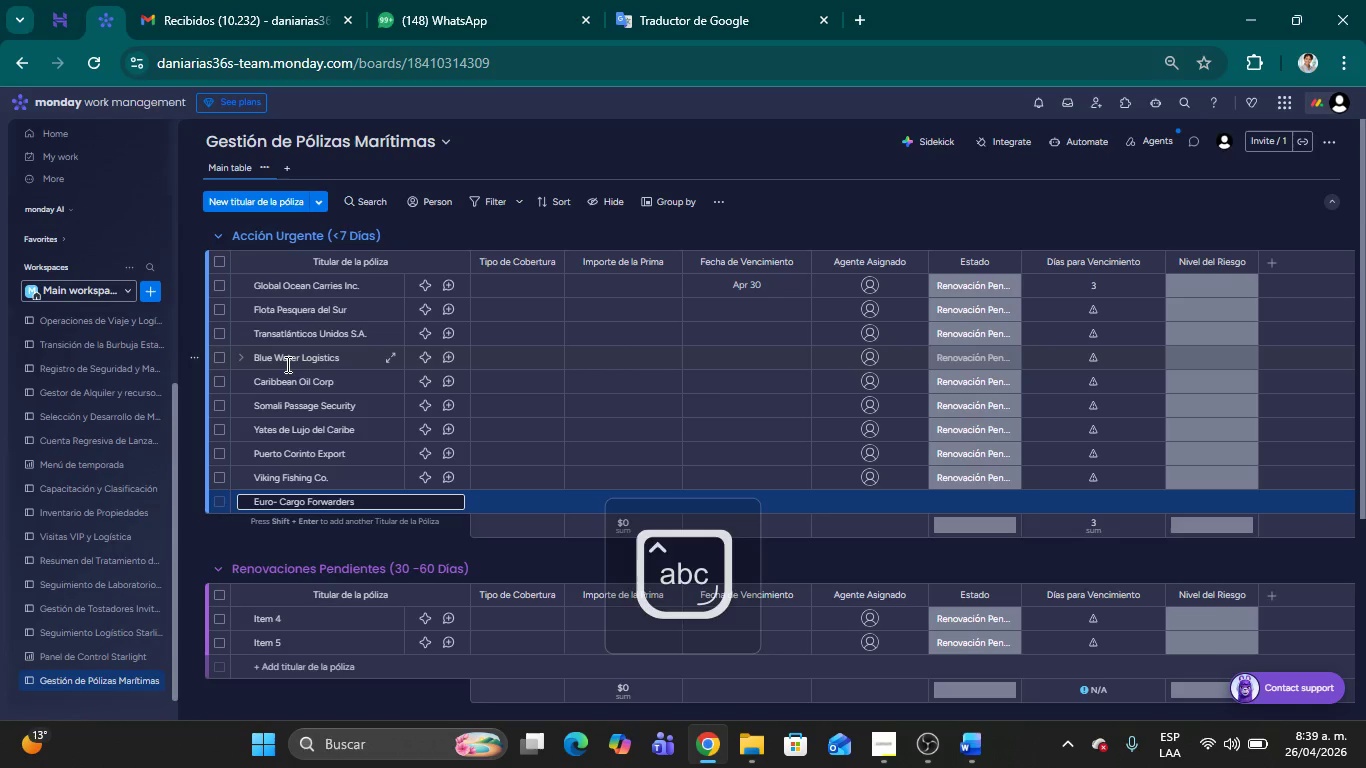 
key(Shift+Enter)
 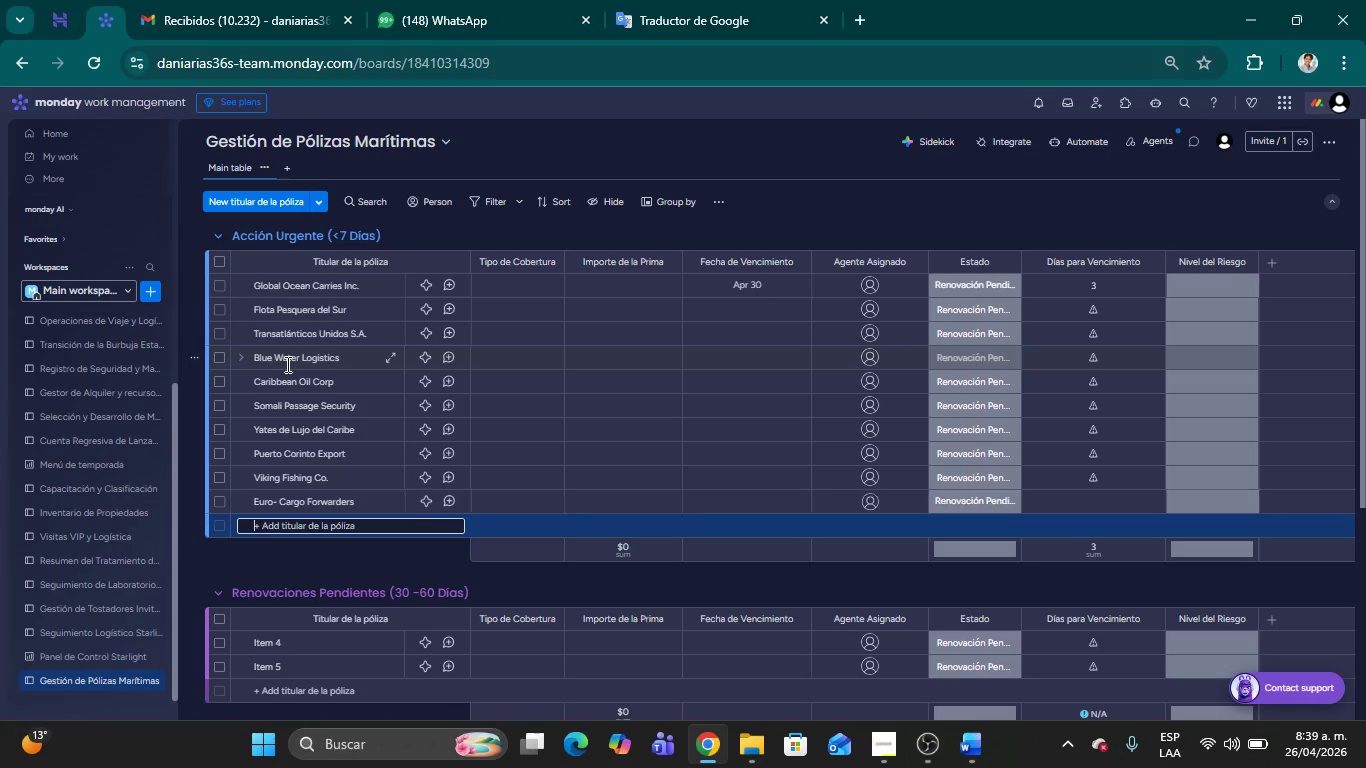 
key(CapsLock)
 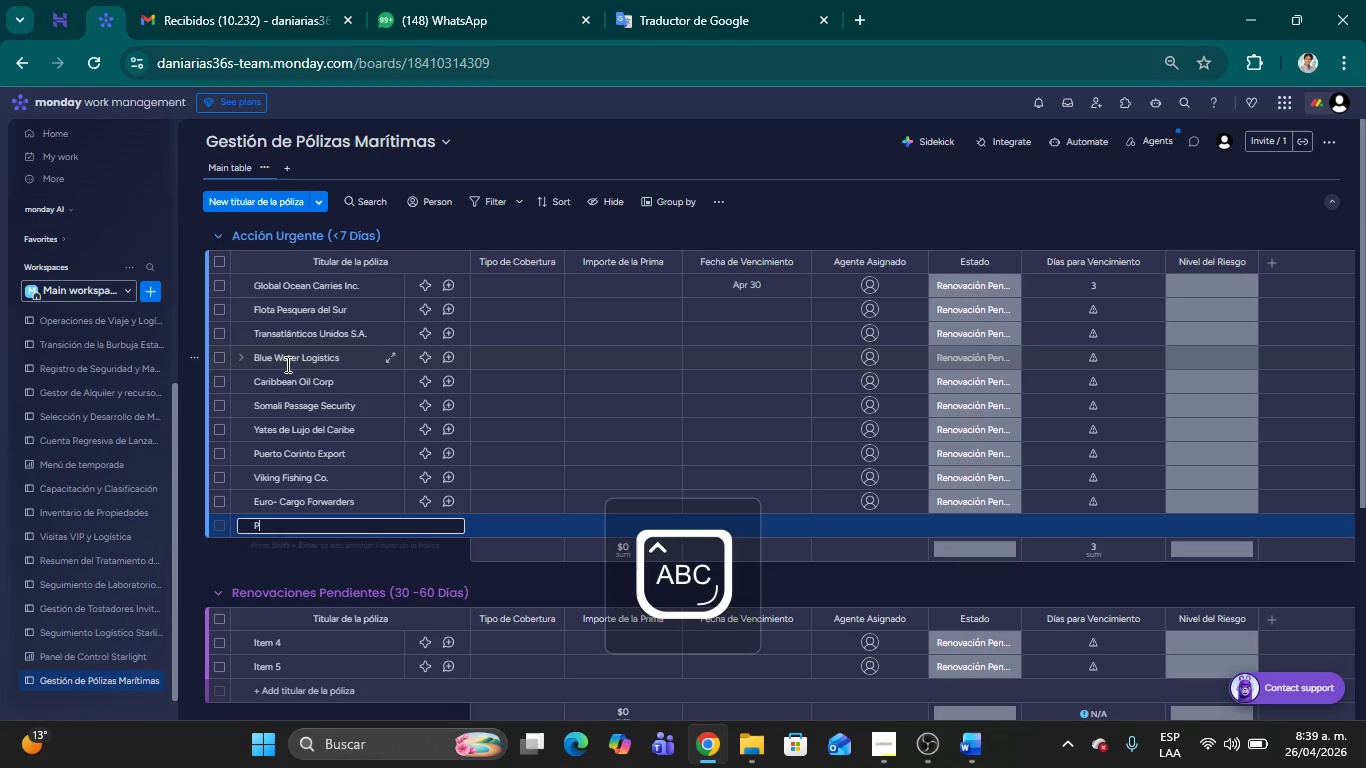 
key(P)
 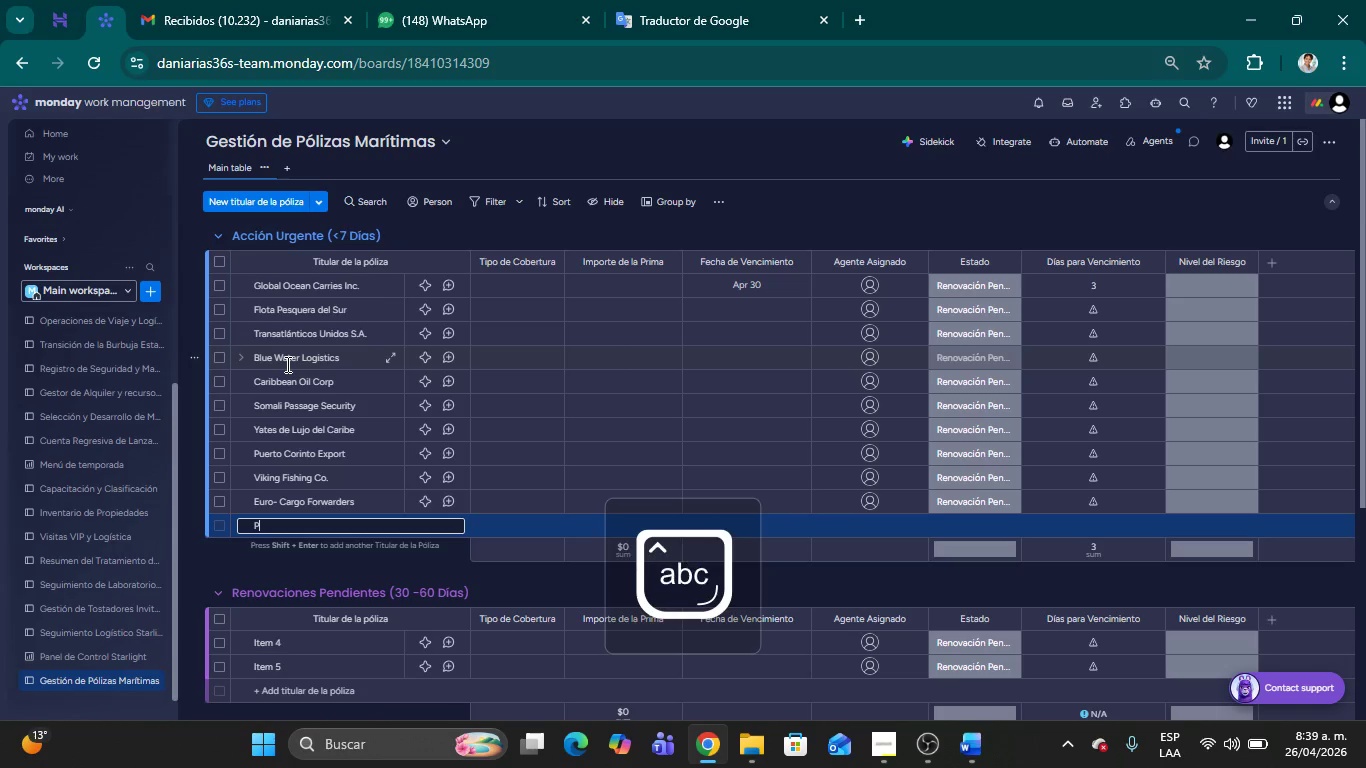 
key(CapsLock)
 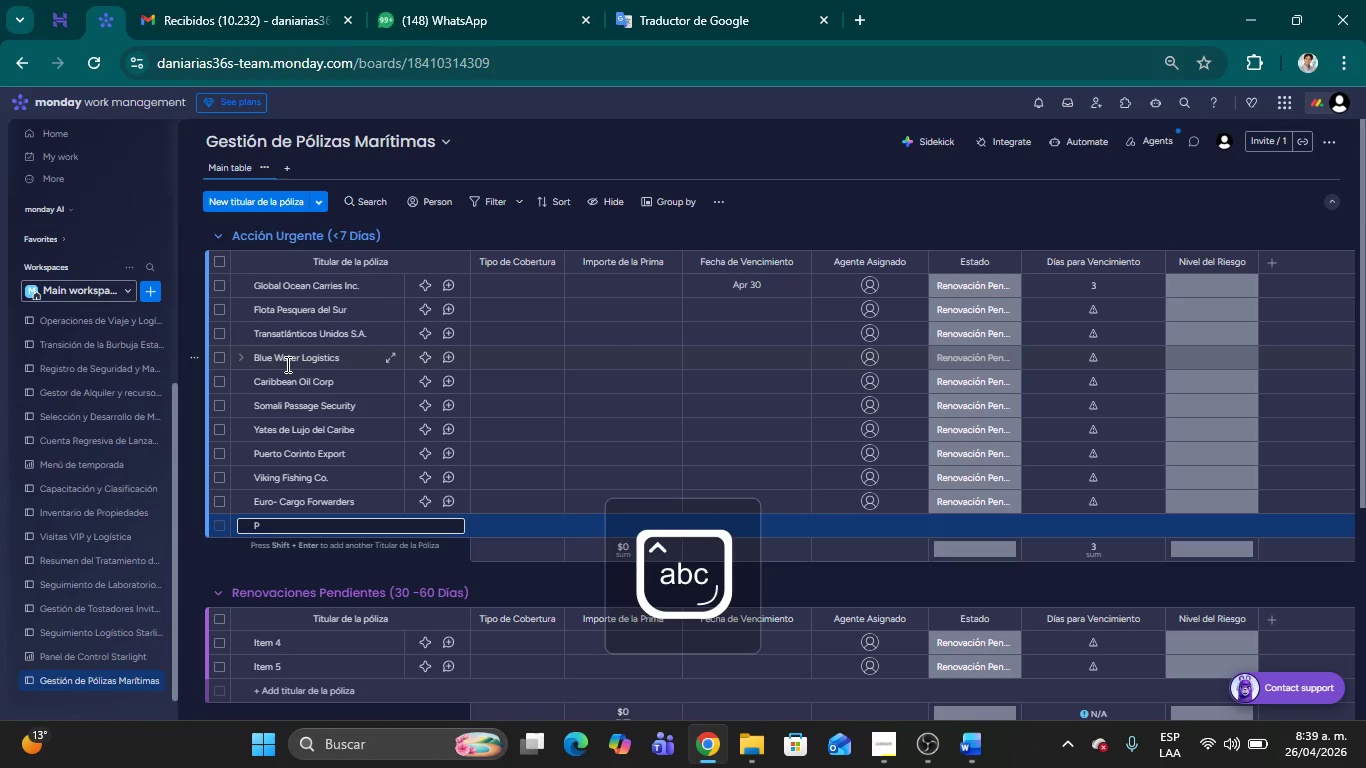 
key(A)
 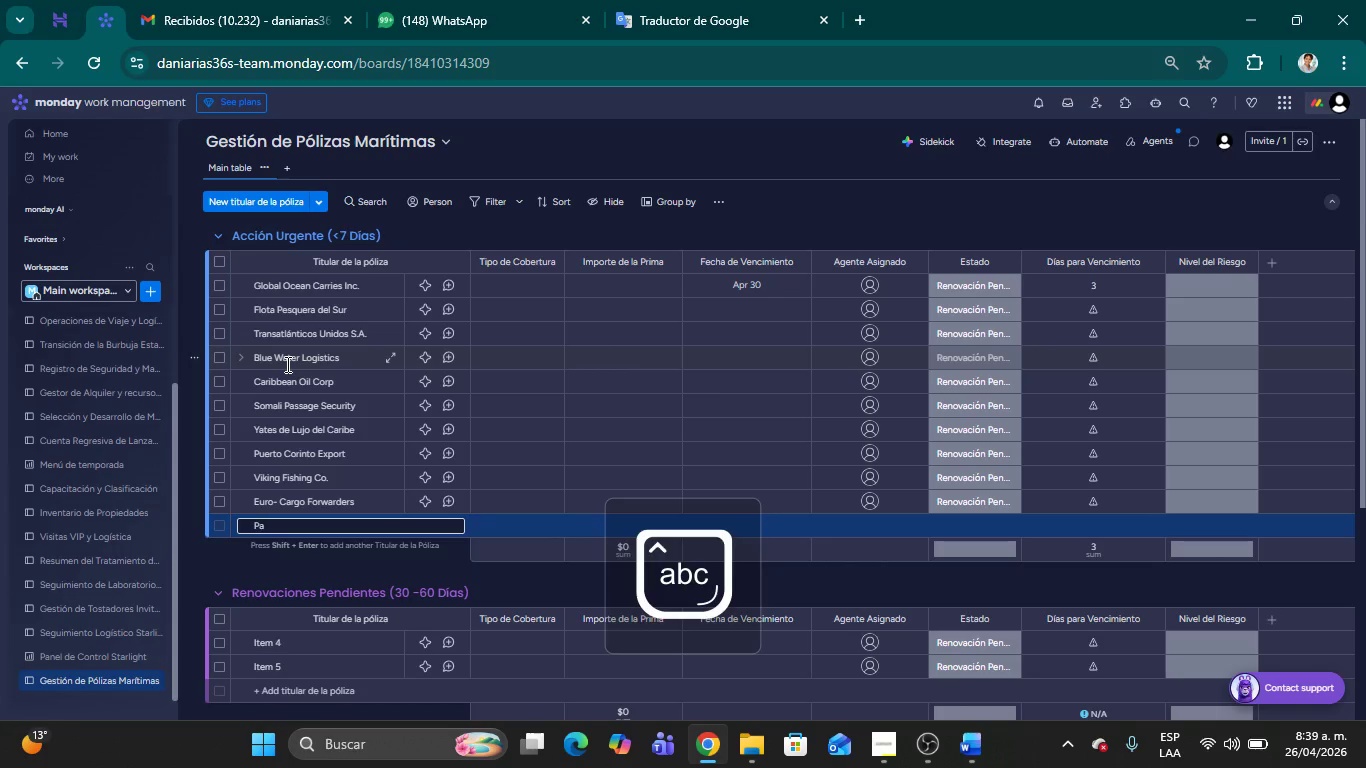 
type(cifica )
key(Backspace)
key(Backspace)
type( Dread)
key(Backspace)
key(Backspace)
type(dging Ltd.)
 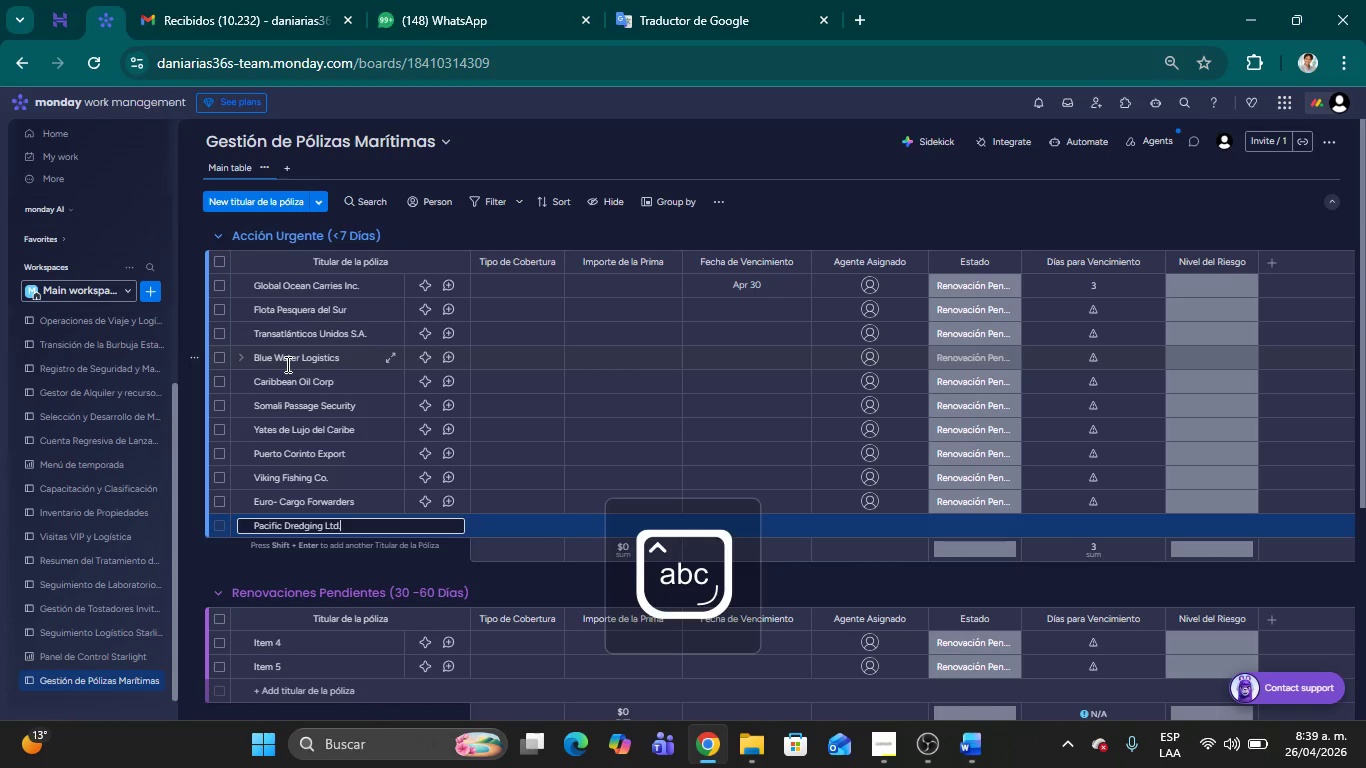 
key(Shift+Enter)
 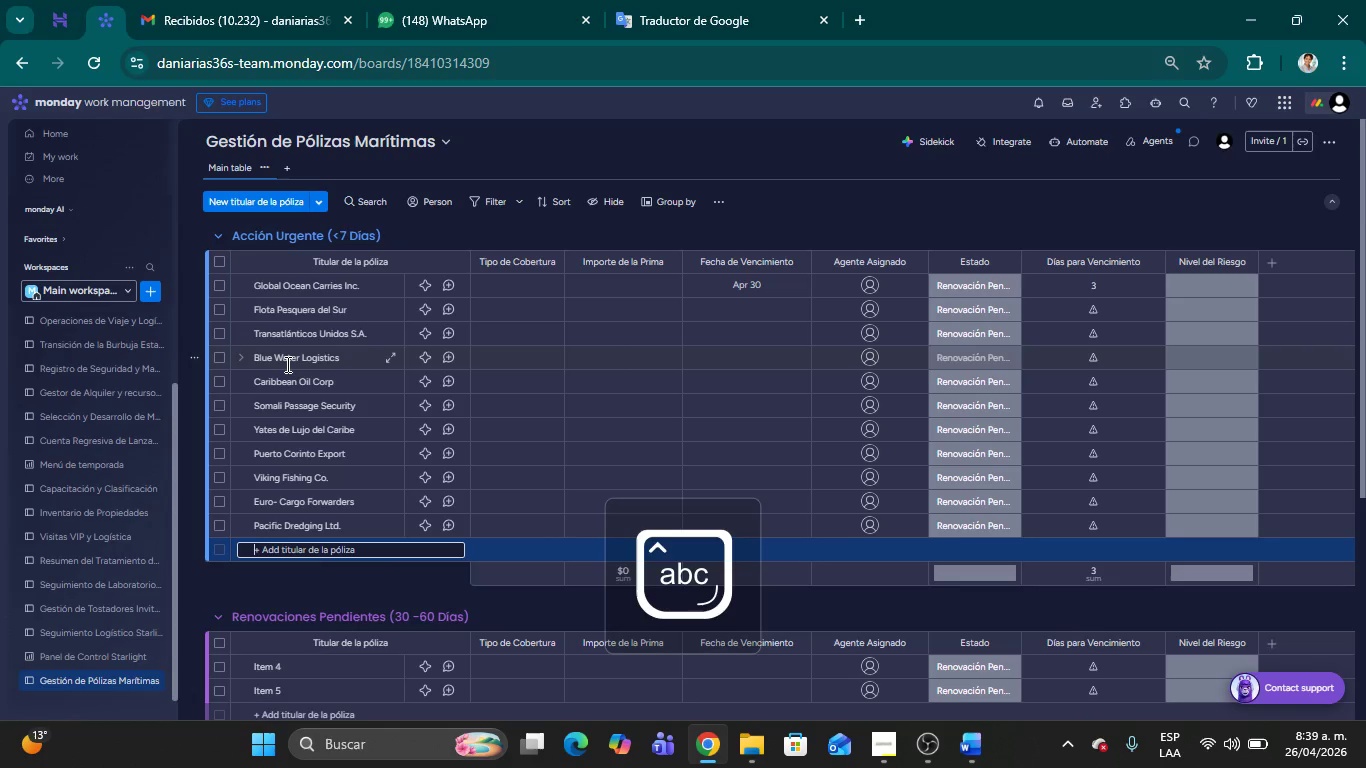 
type(Atlantic Marine Supl)
key(Backspace)
type(plies)
 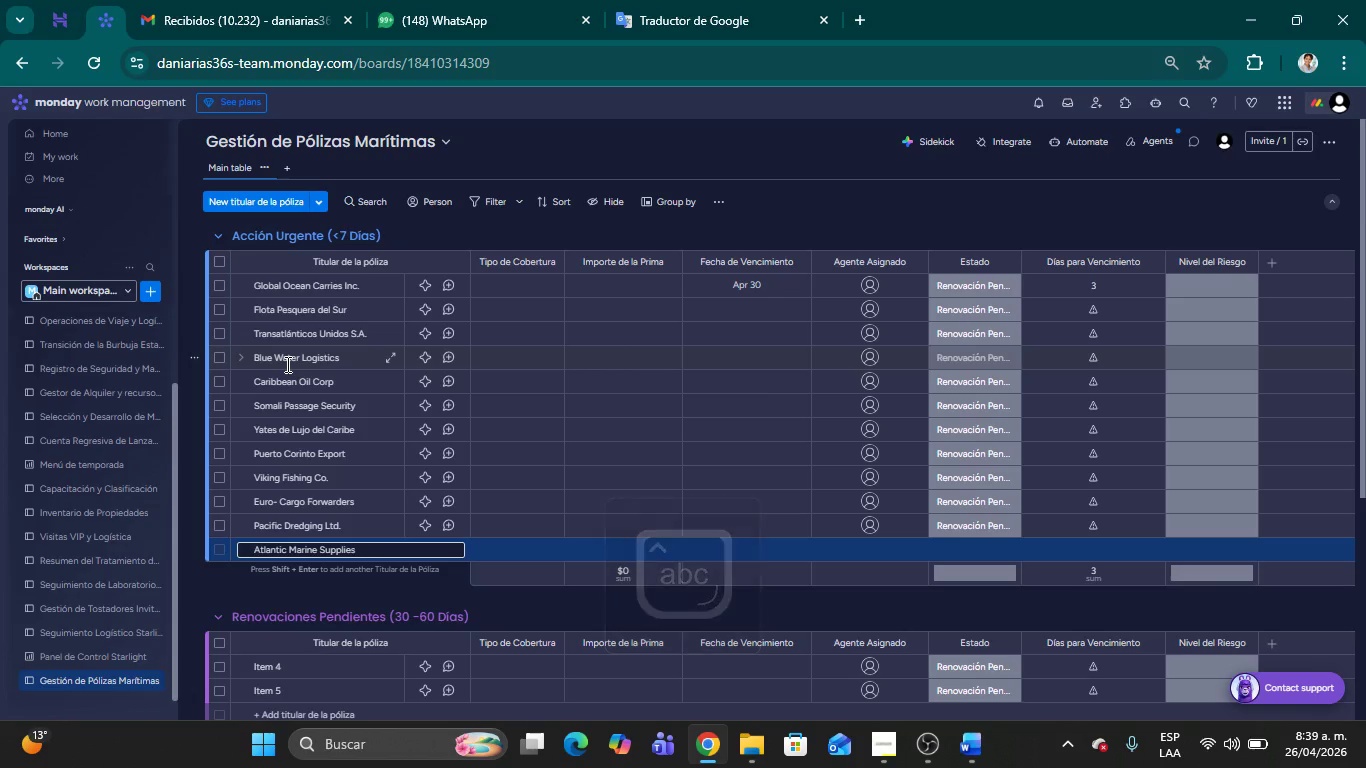 
key(Shift+Enter)
 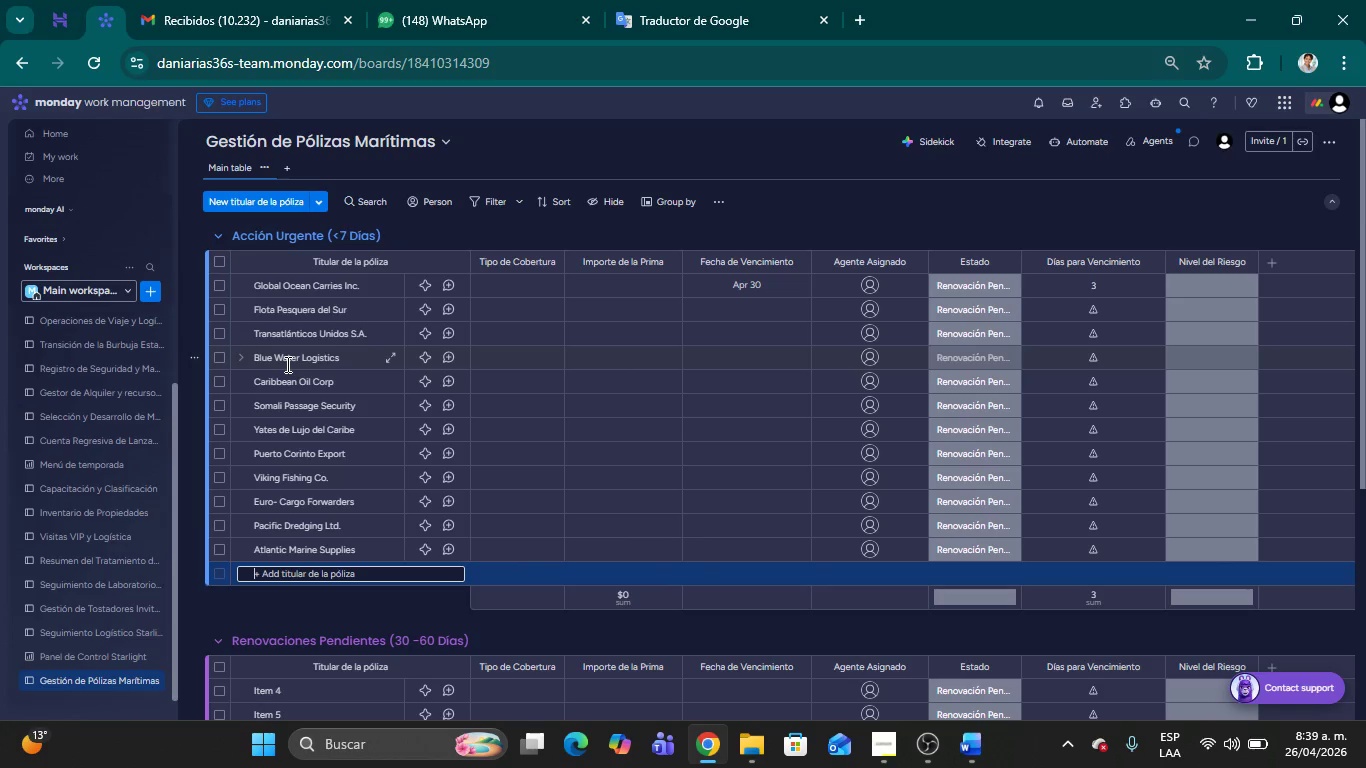 
wait(6.59)
 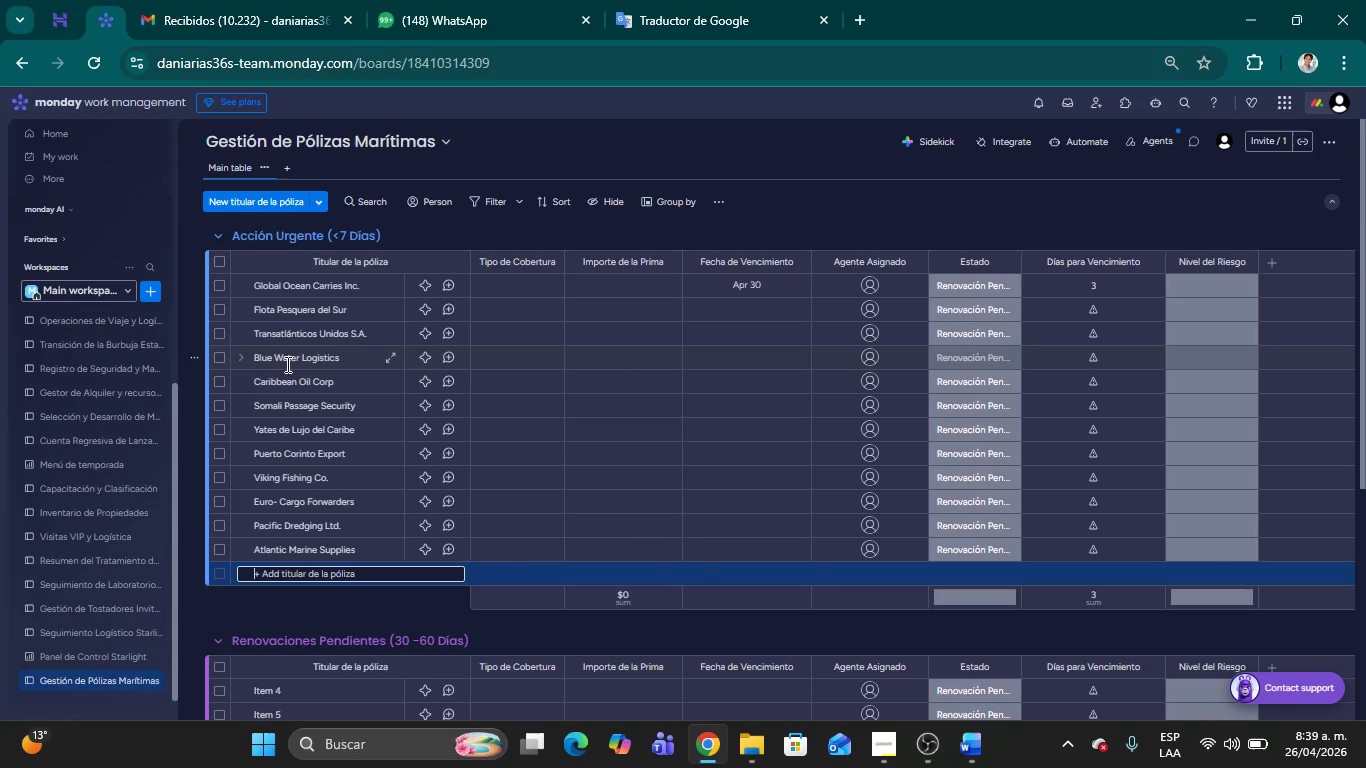 
type(Nordic Shipping Lines)
 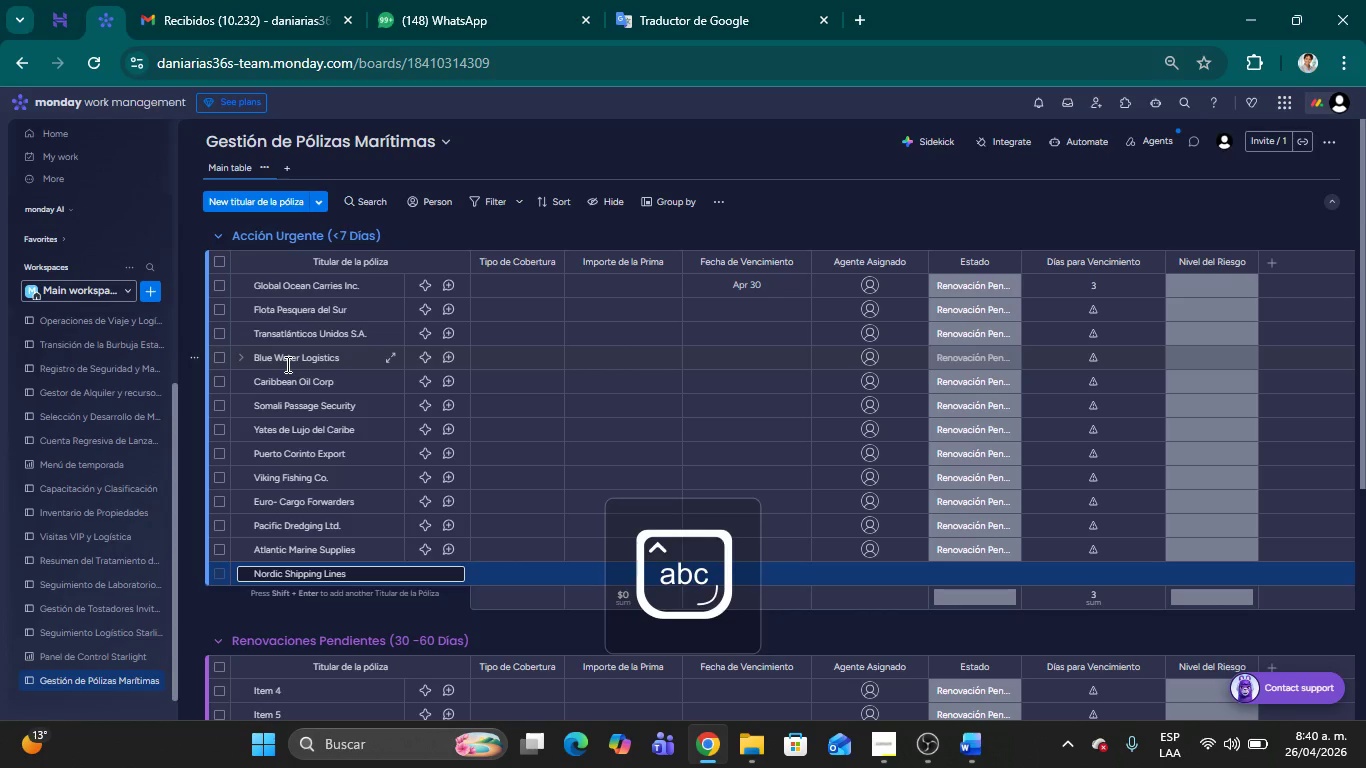 
key(Shift+Enter)
 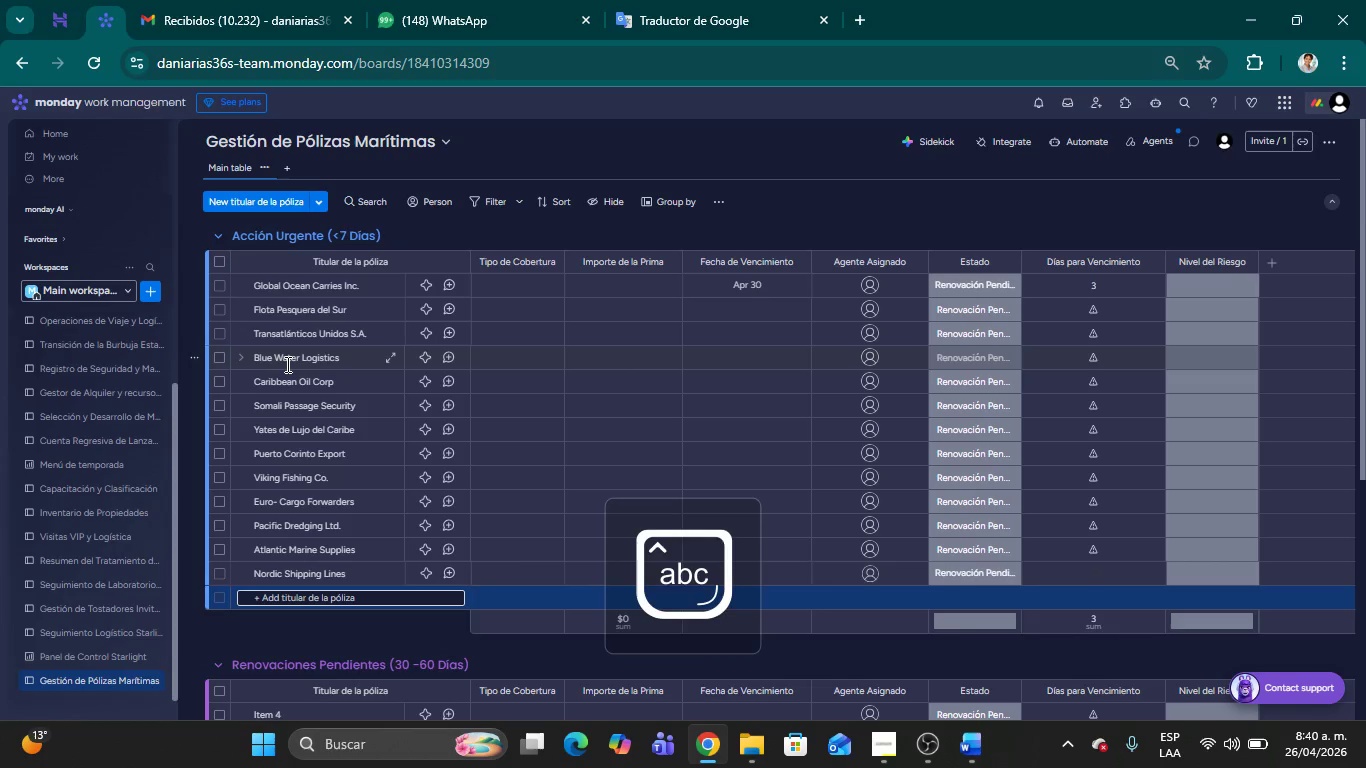 
type(Island Hoper Ferries)
key(Backspace)
type(r )
key(Backspace)
key(Backspace)
type(s)
 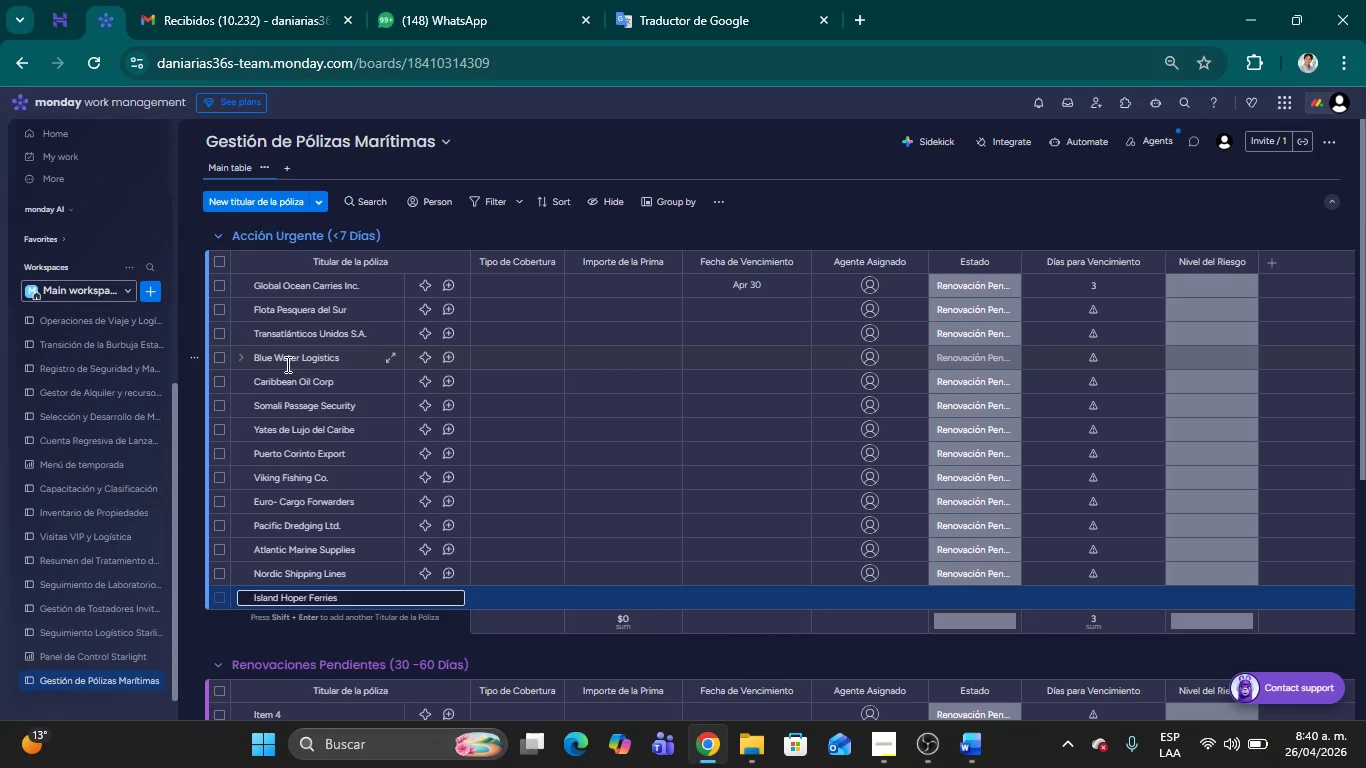 
key(Shift+Enter)
 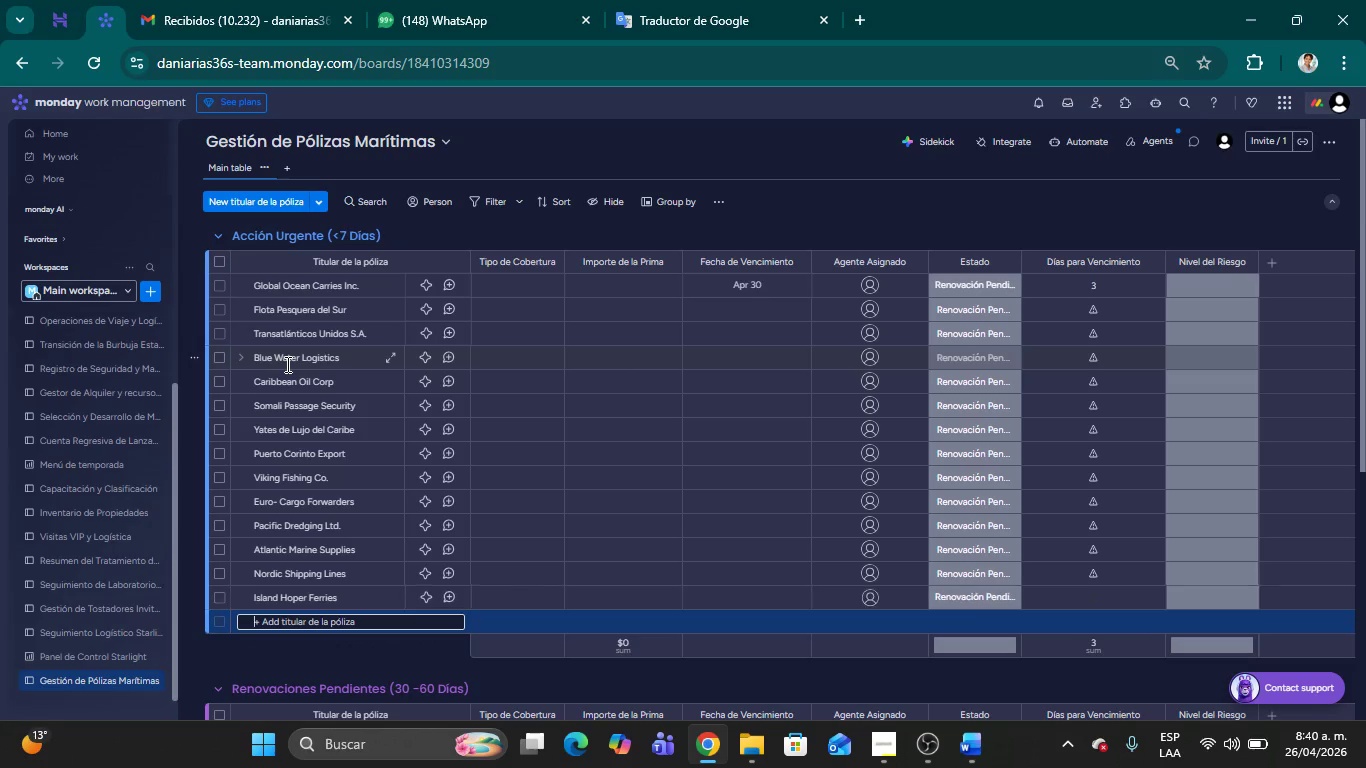 
type(Panama Canal TR)
key(Backspace)
type(ransit)
 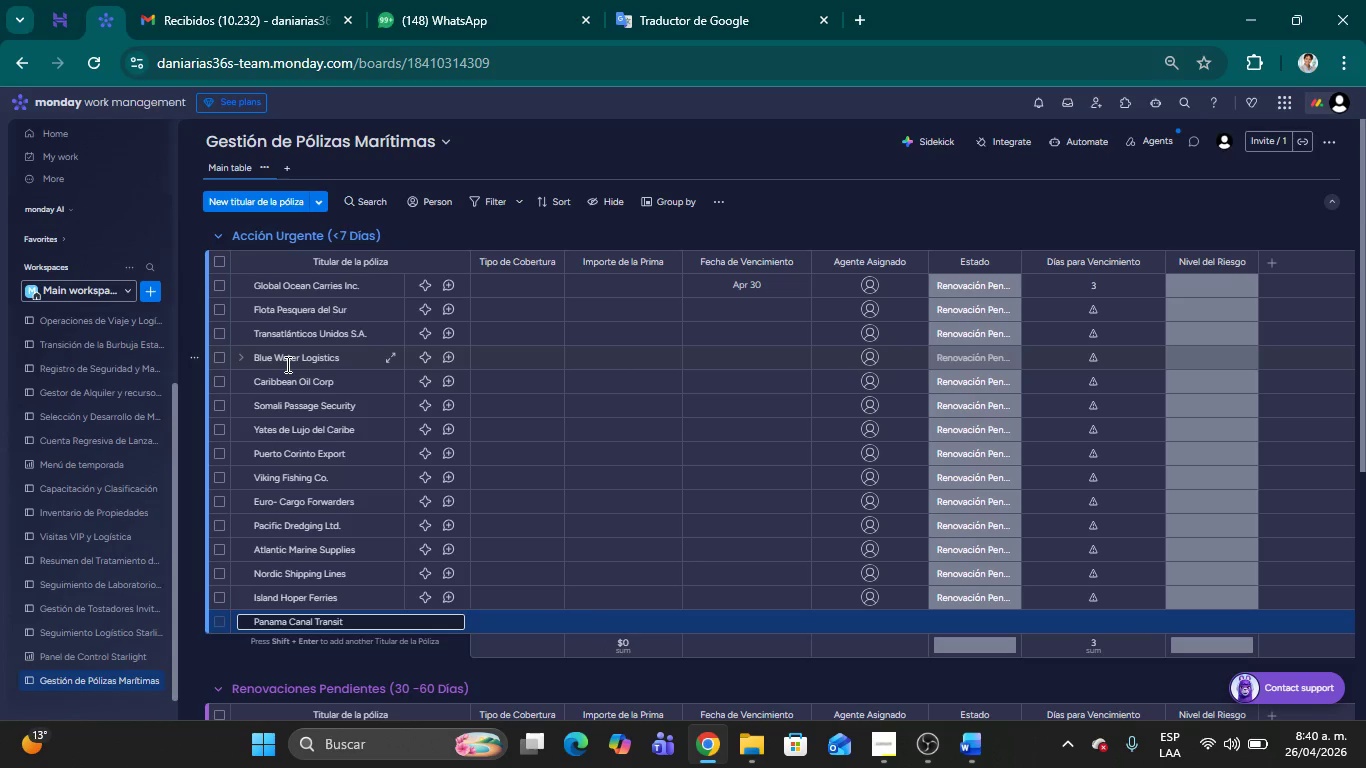 
key(Shift+Enter)
 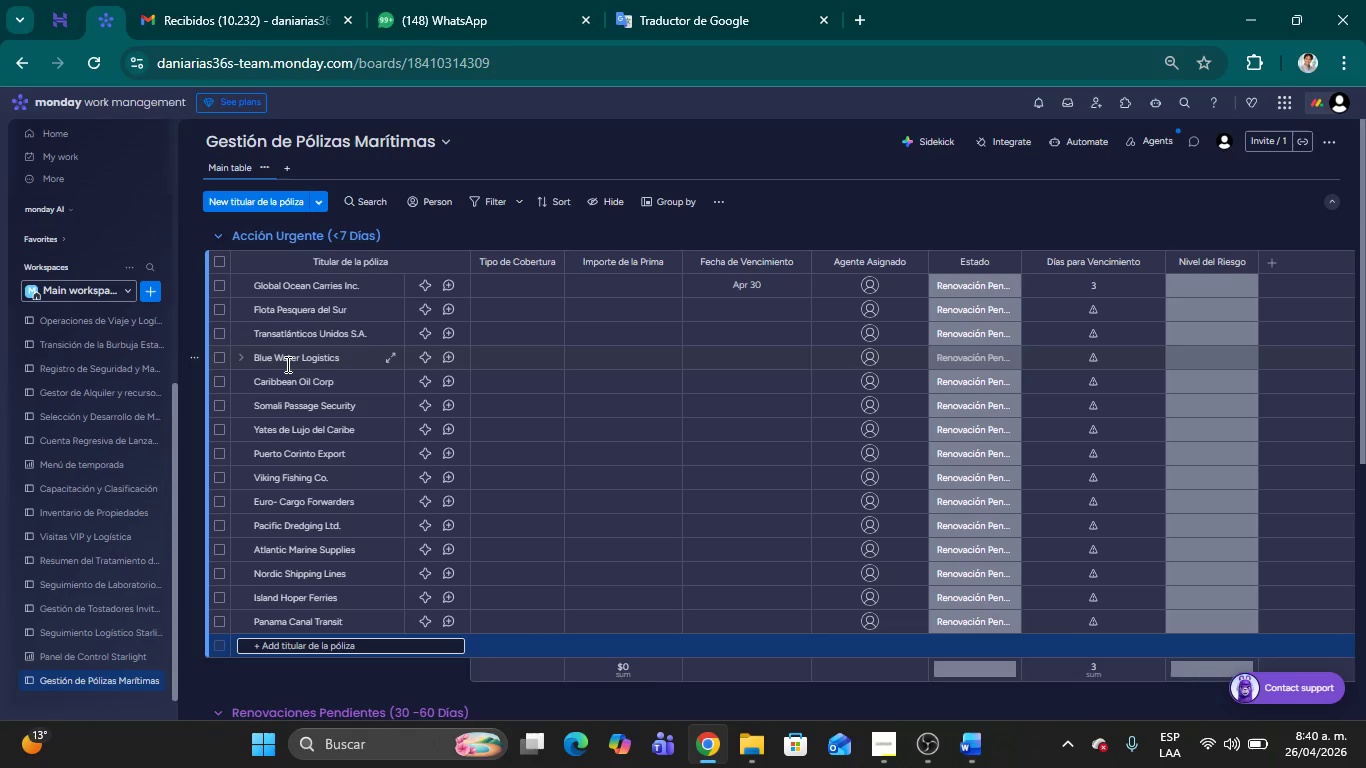 
type(Herederos del Mar S.L.)
 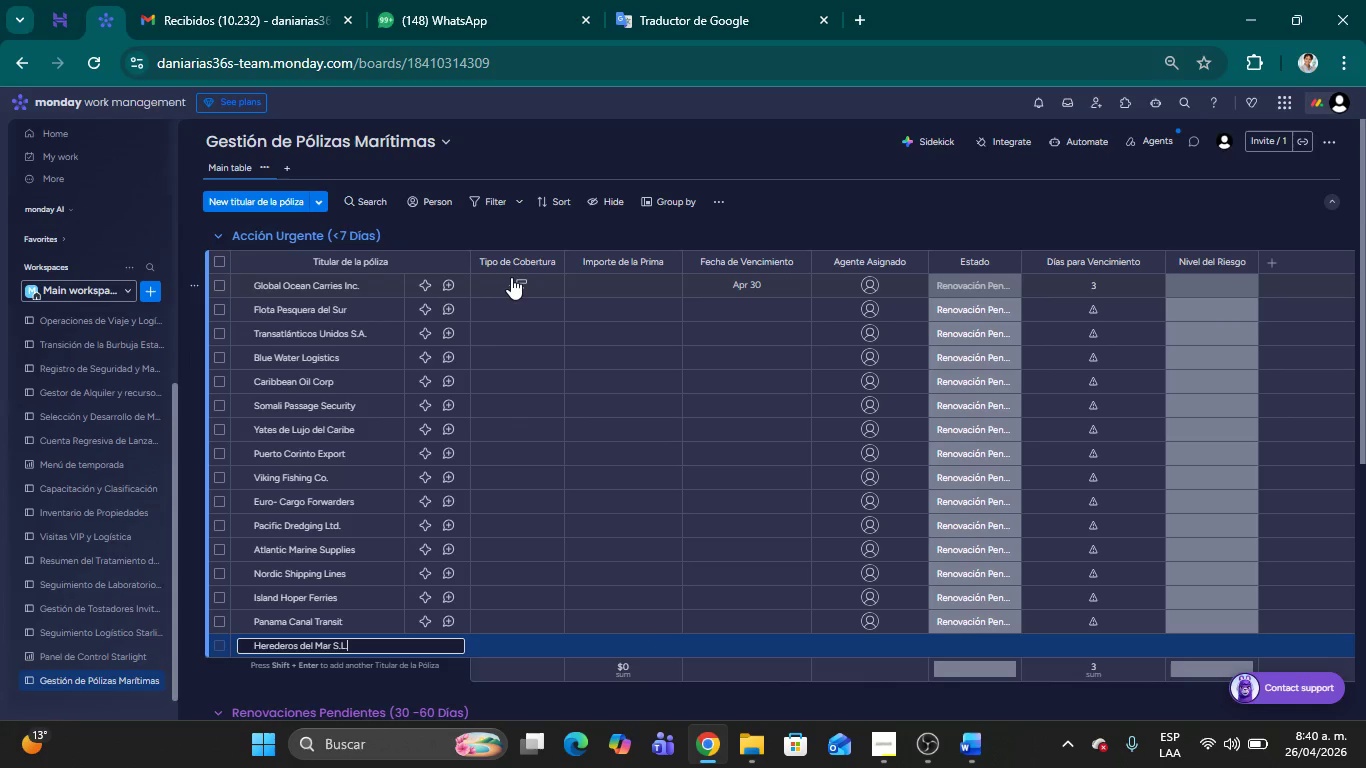 
wait(7.62)
 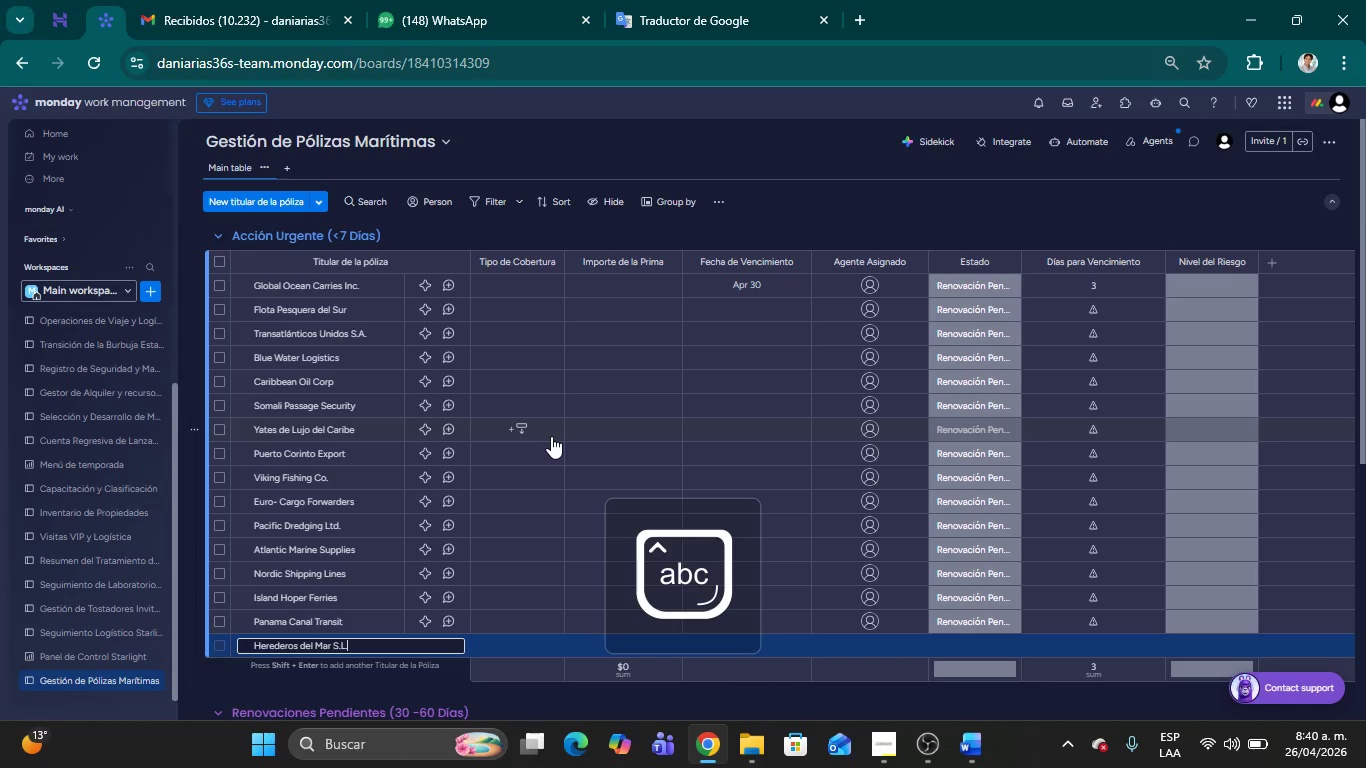 
left_click([487, 358])
 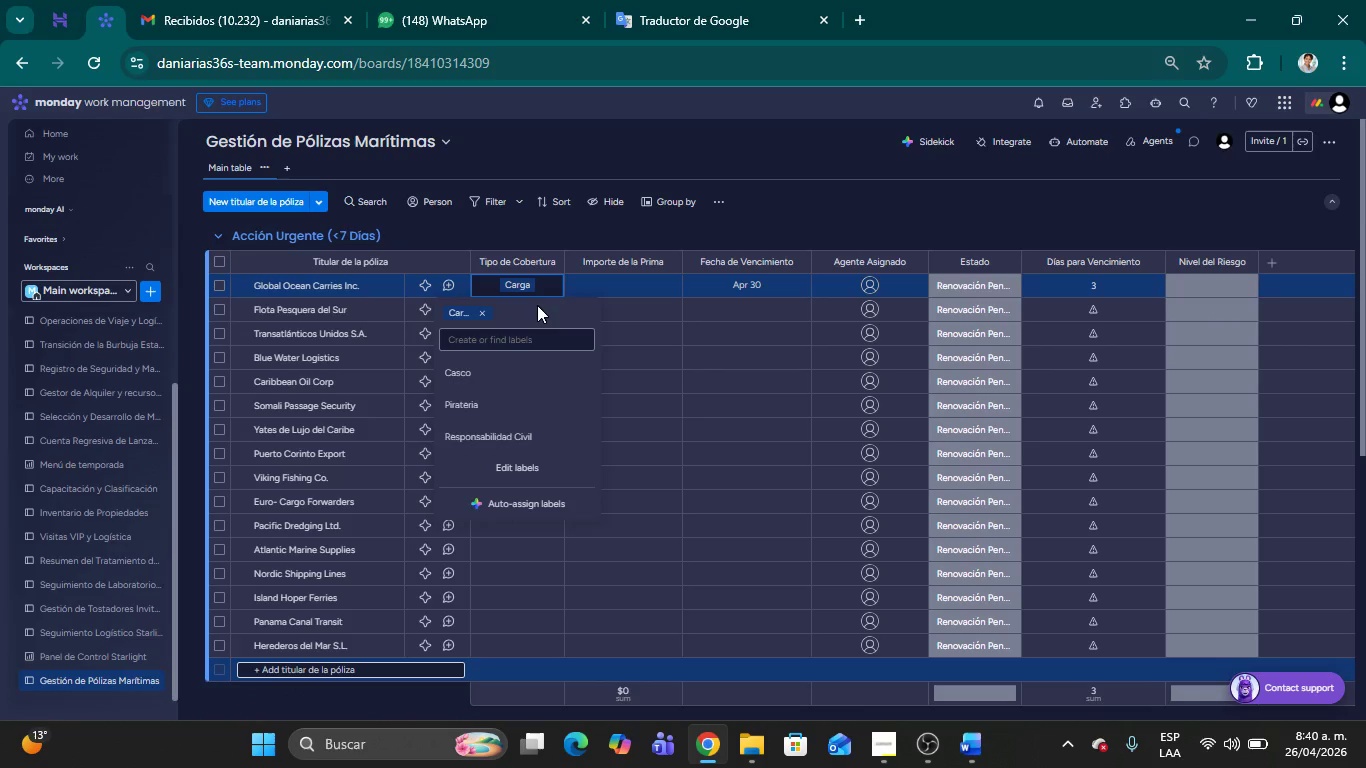 
left_click([631, 241])
 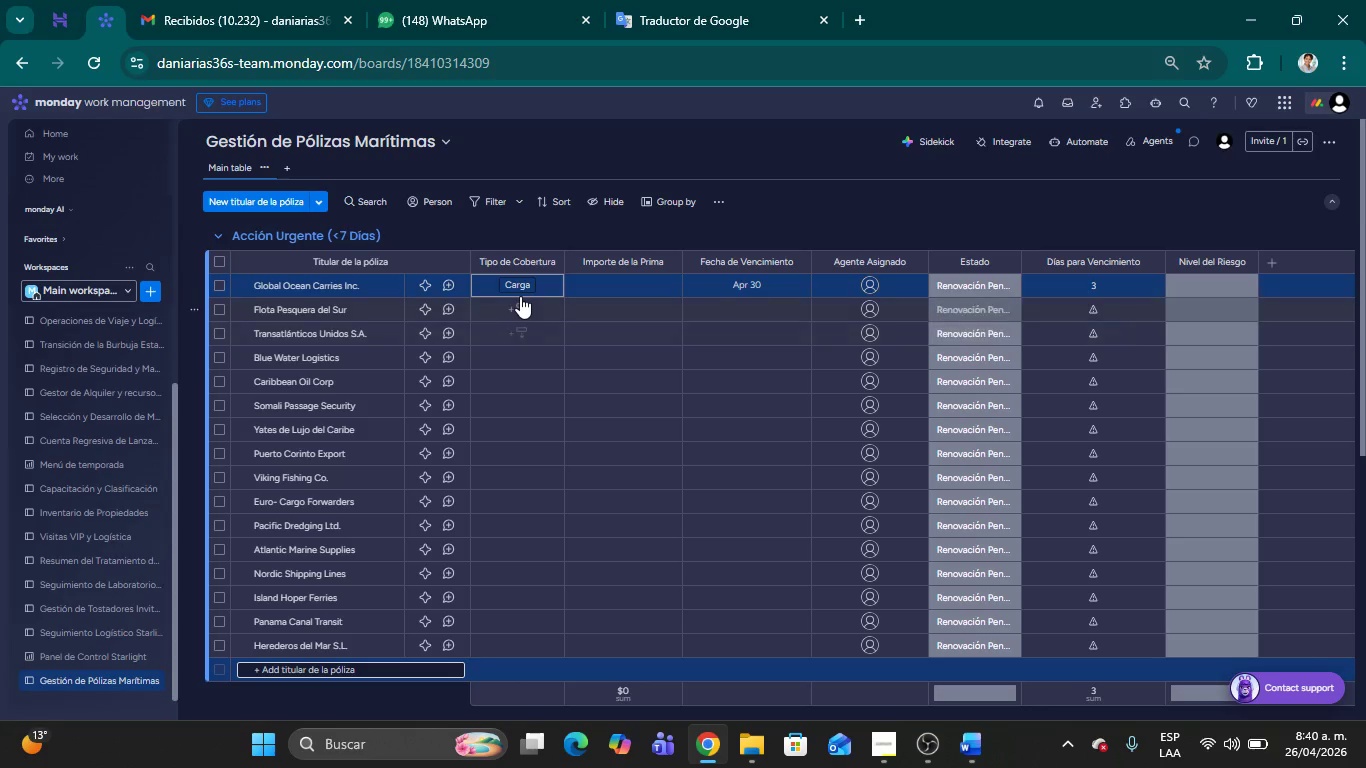 
left_click([514, 305])
 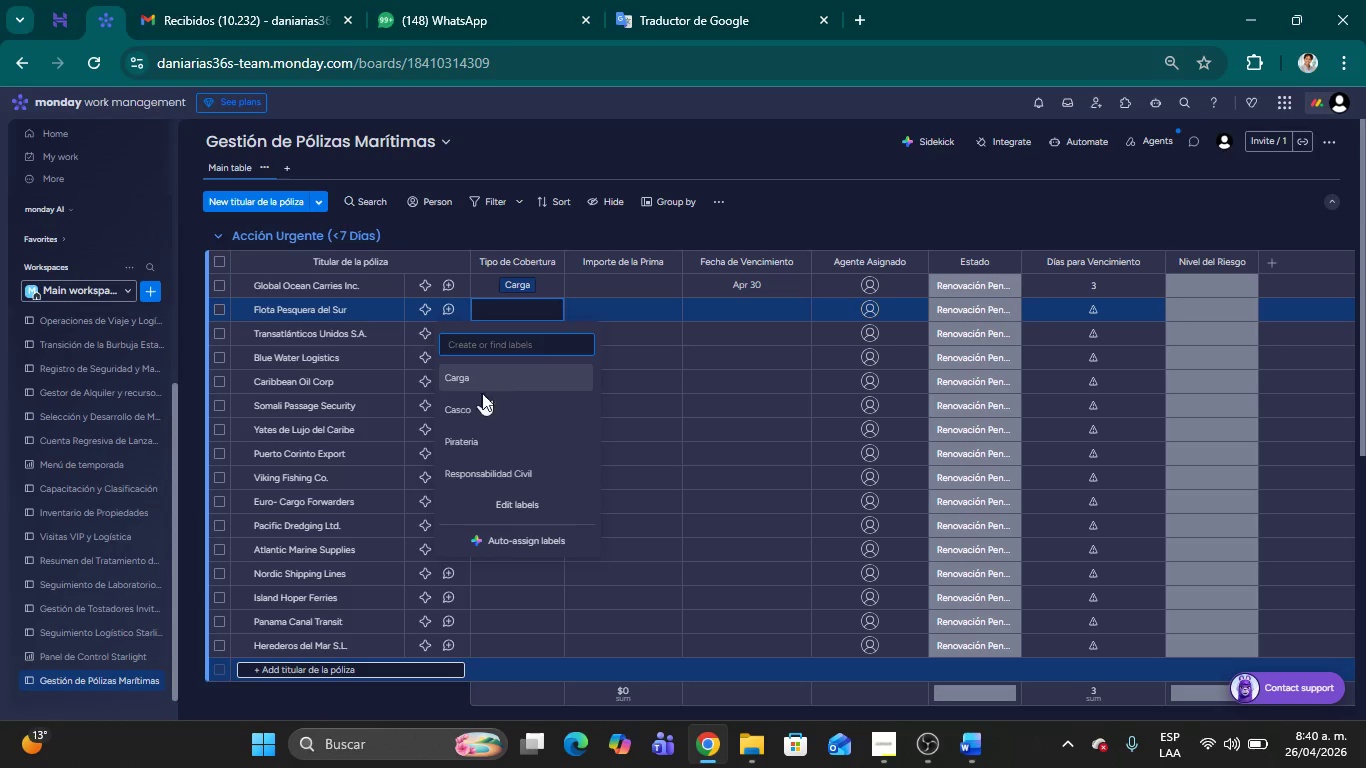 
left_click([468, 406])
 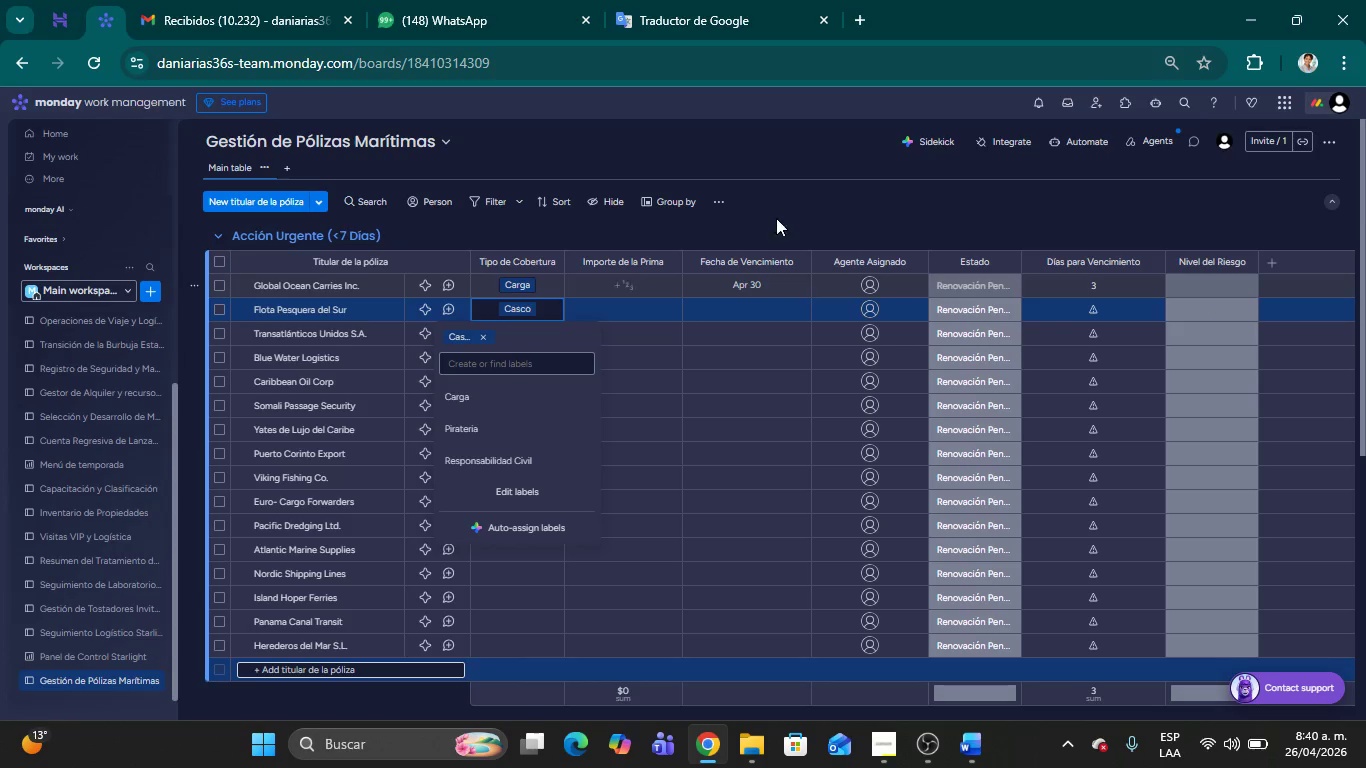 
left_click([783, 212])
 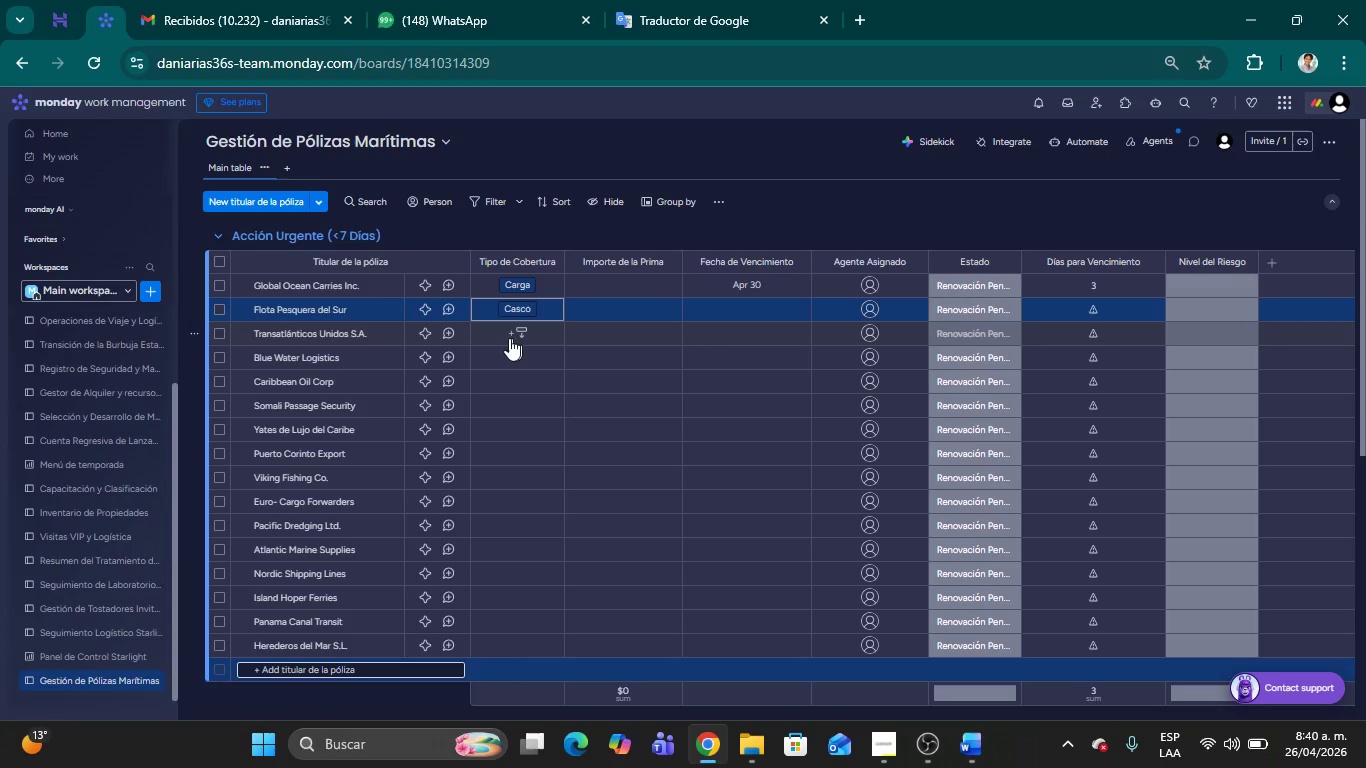 
left_click([509, 338])
 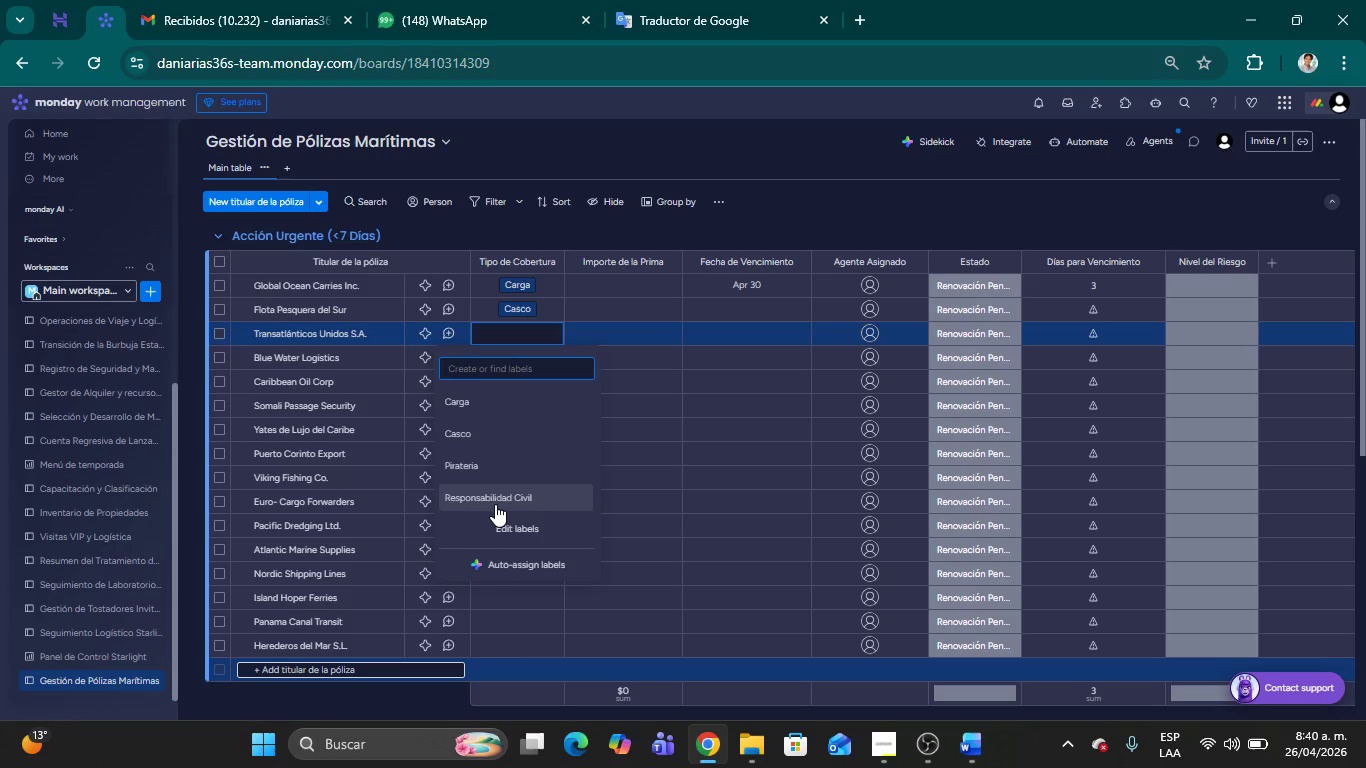 
left_click([491, 500])
 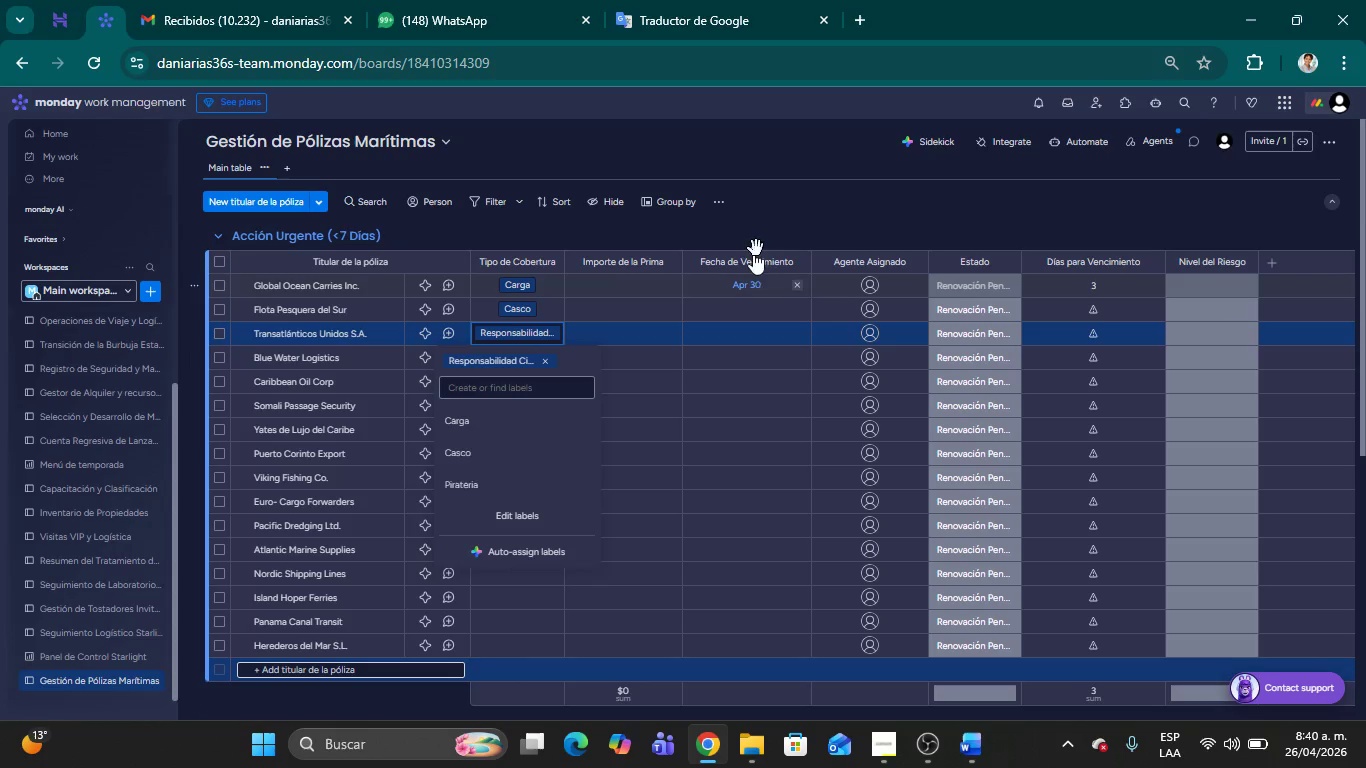 
left_click([796, 194])
 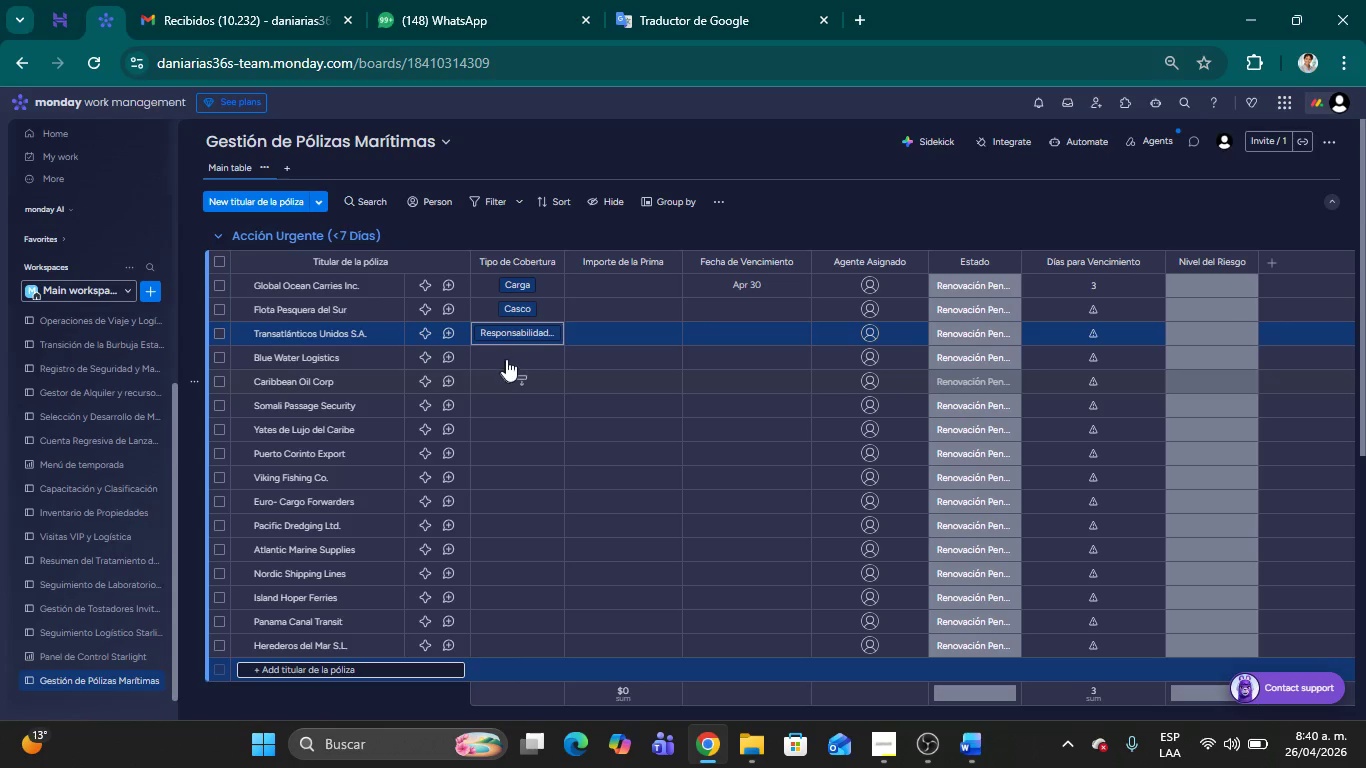 
left_click([506, 359])
 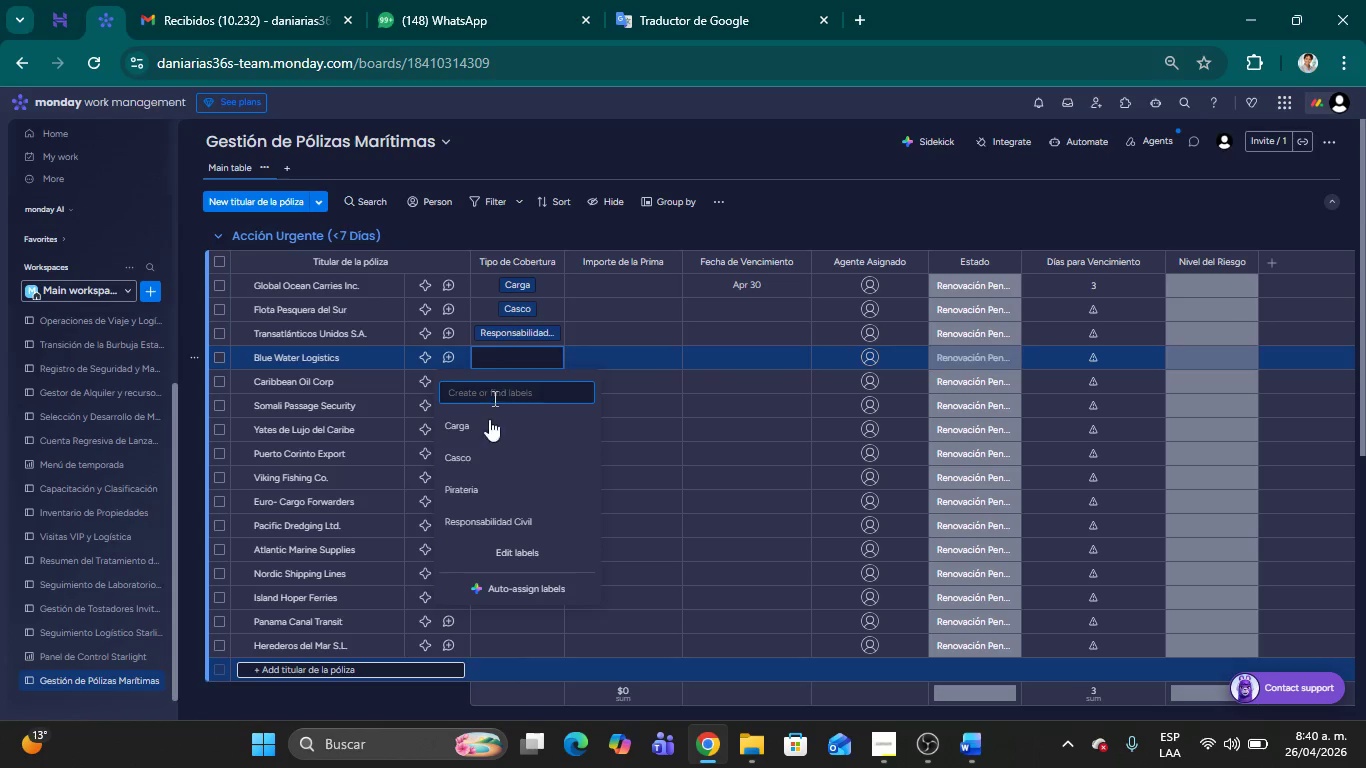 
left_click([490, 435])
 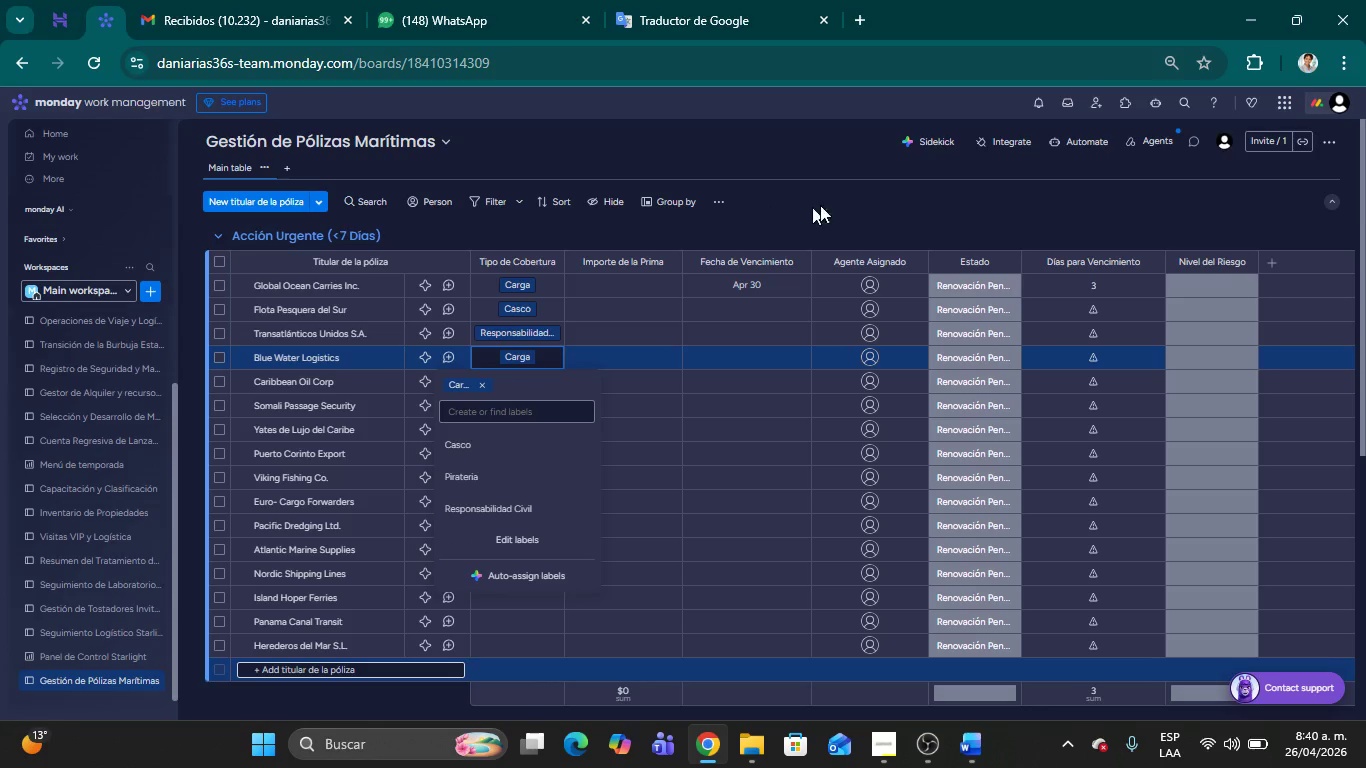 
left_click([820, 205])
 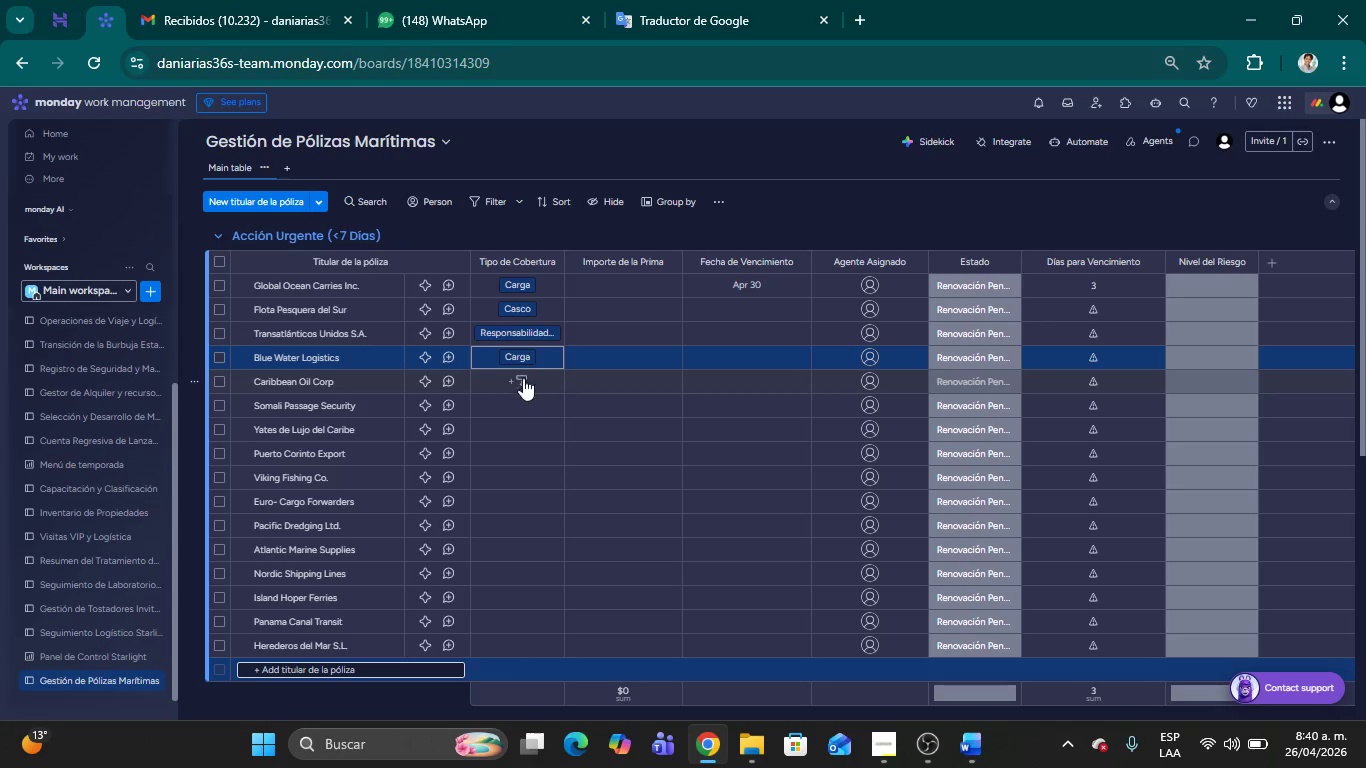 
left_click([516, 379])
 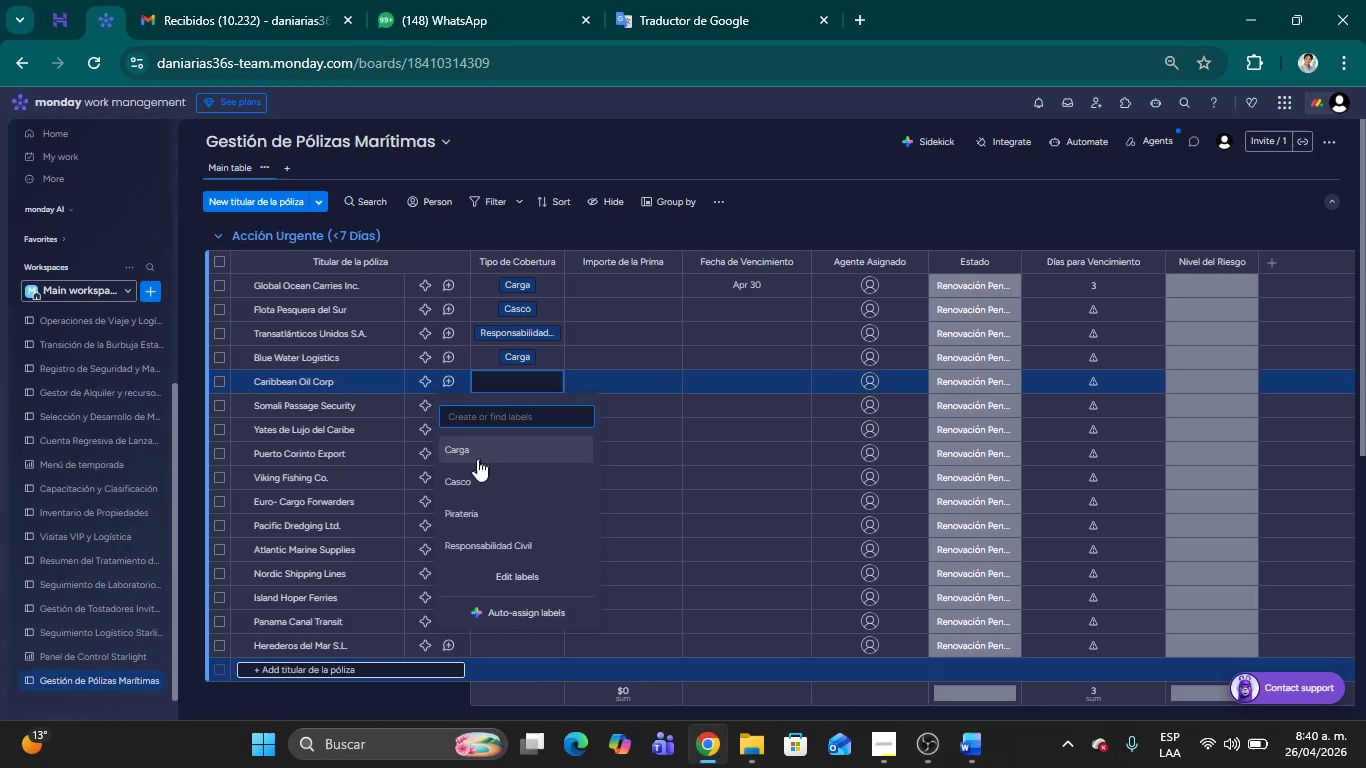 
left_click([473, 479])
 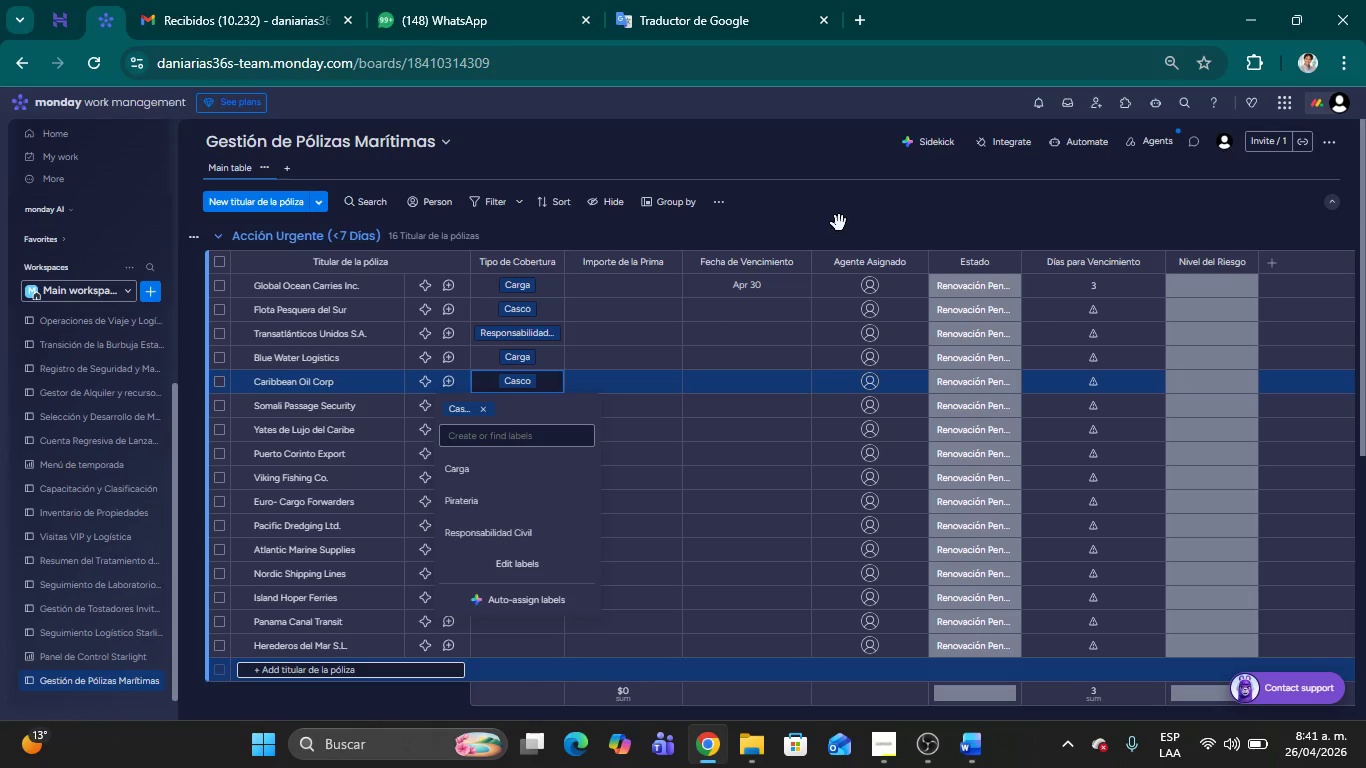 
left_click([840, 218])
 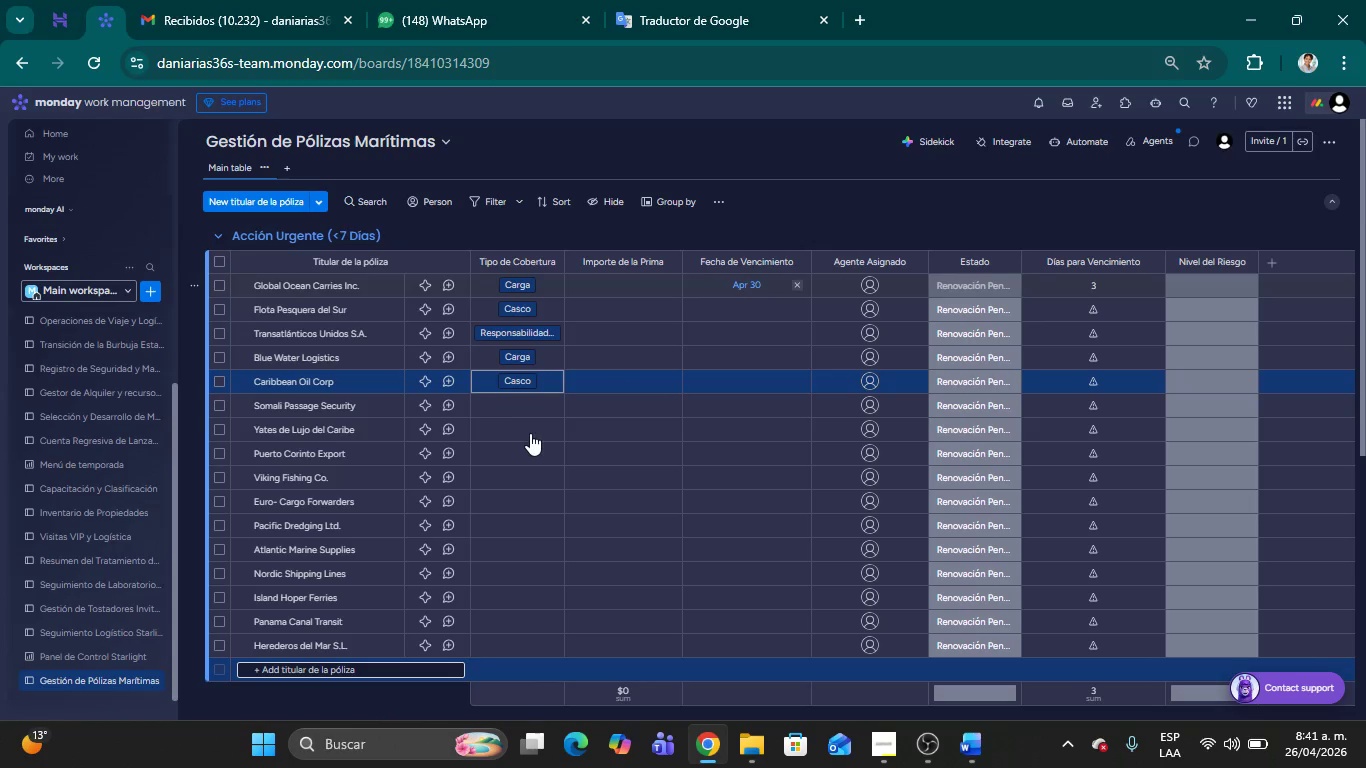 
left_click([517, 412])
 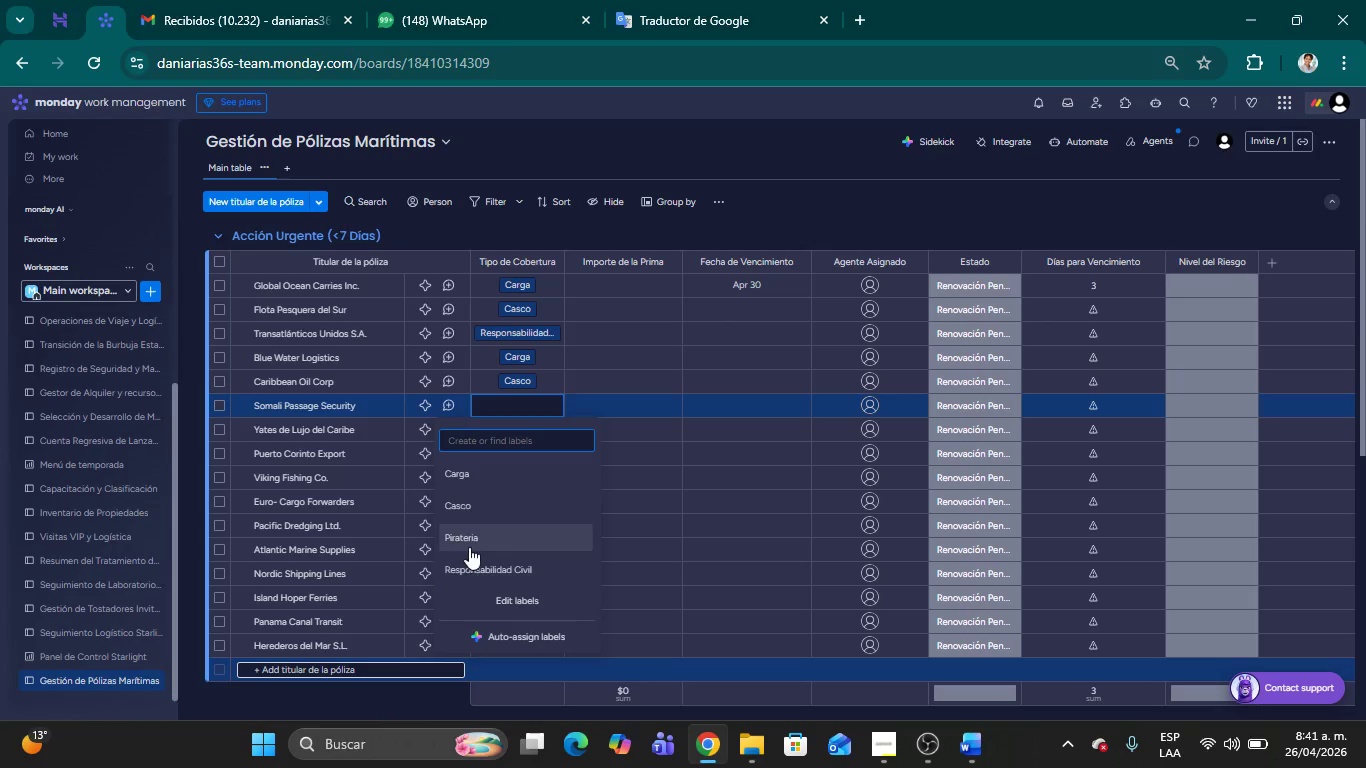 
left_click([468, 544])
 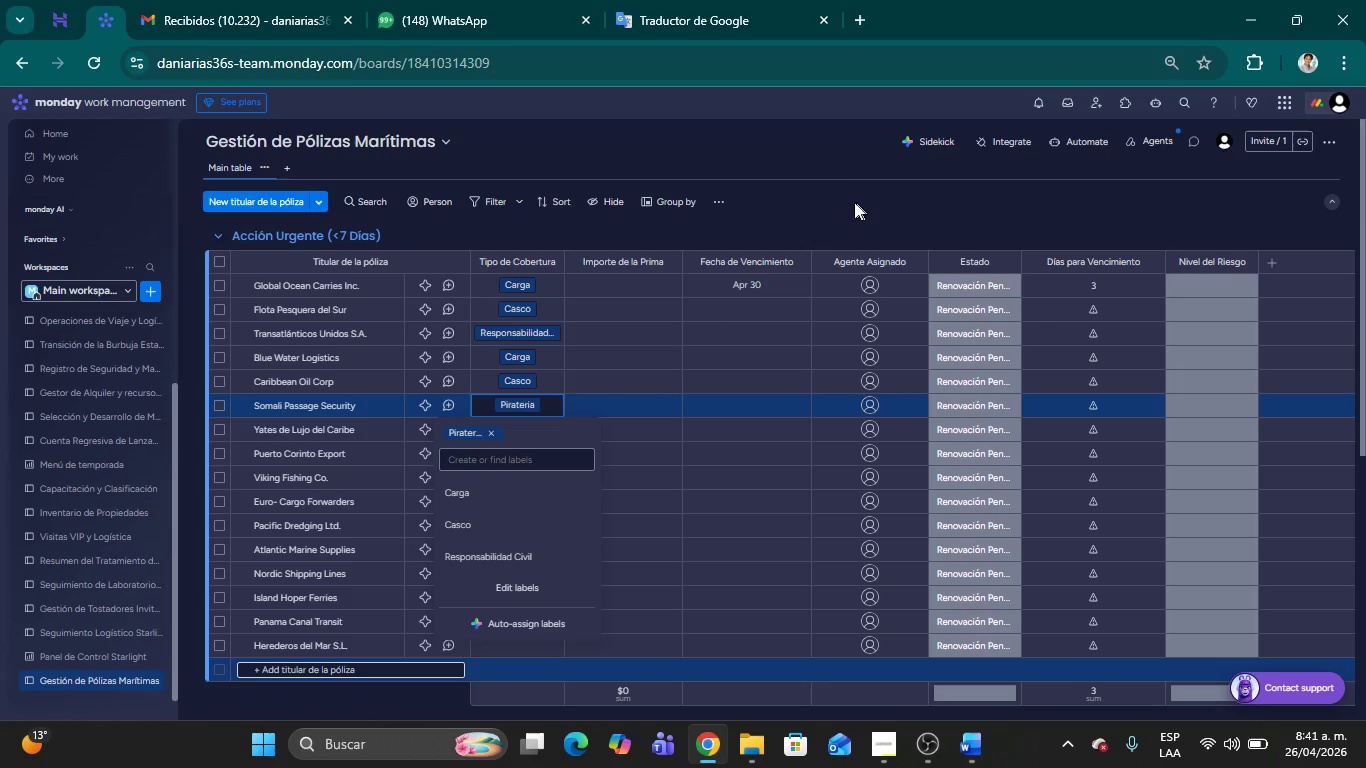 
left_click([854, 202])
 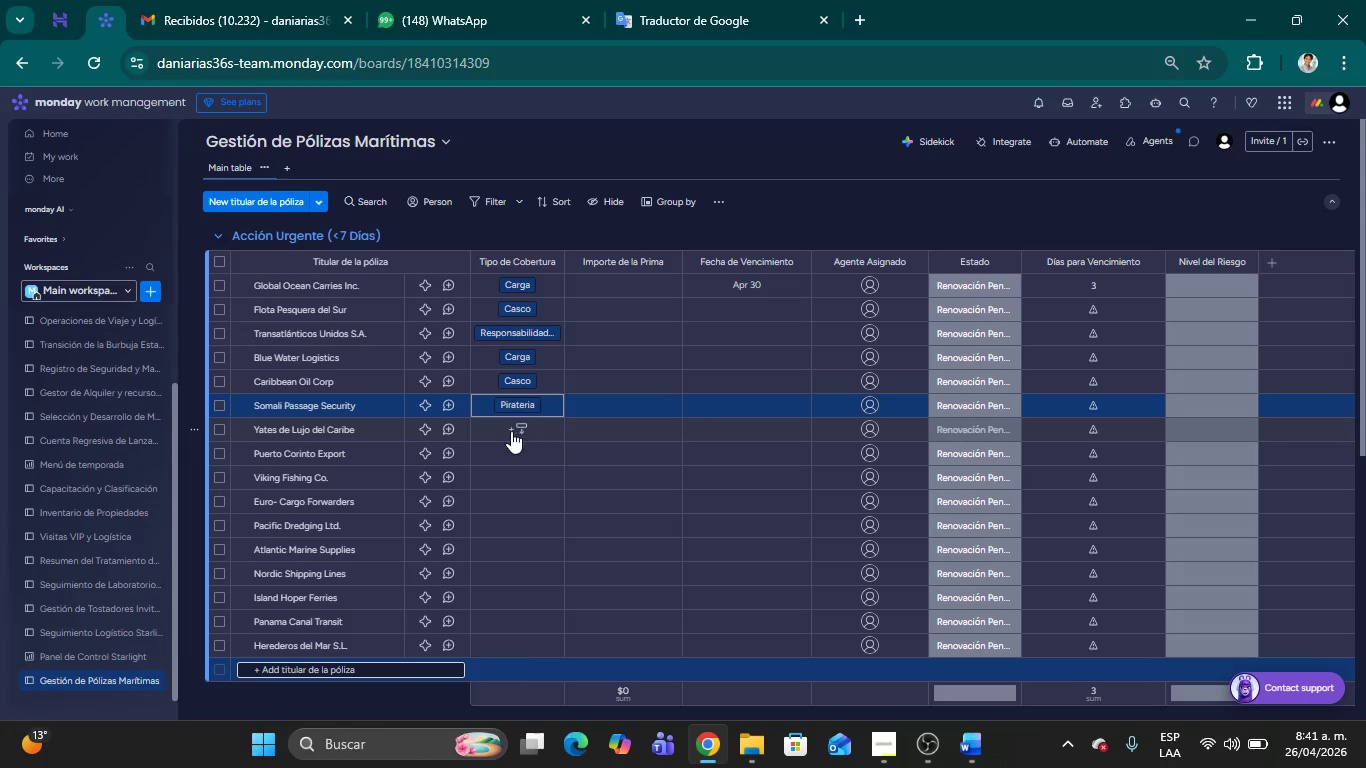 
left_click([508, 430])
 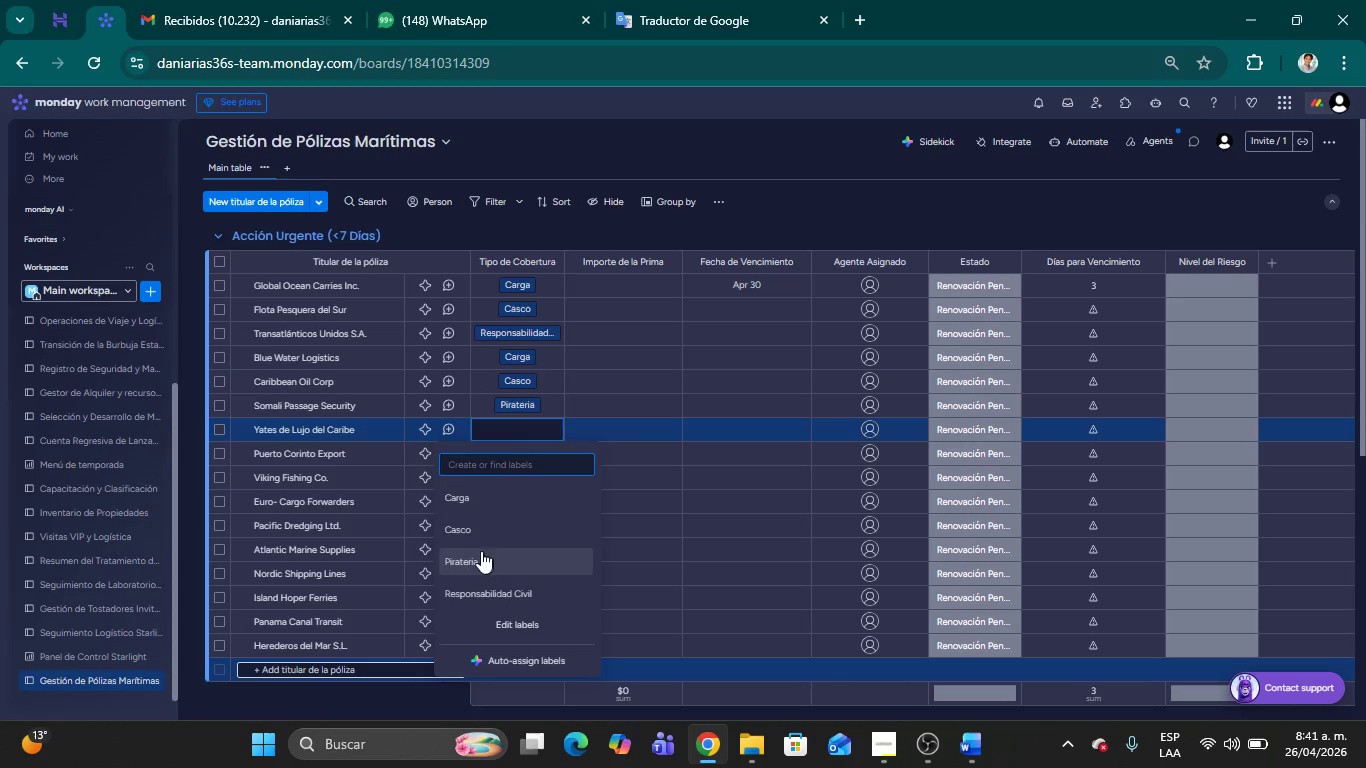 
left_click([476, 534])
 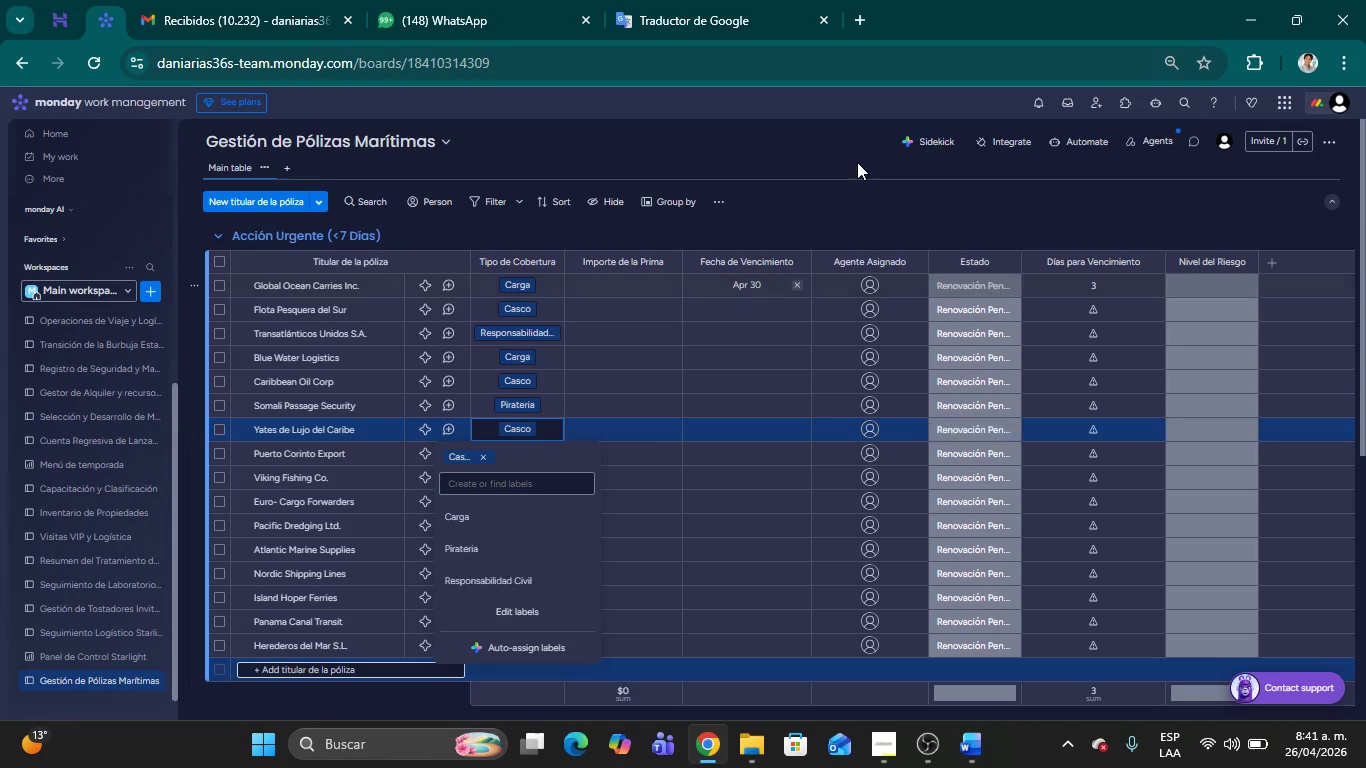 
left_click([834, 250])
 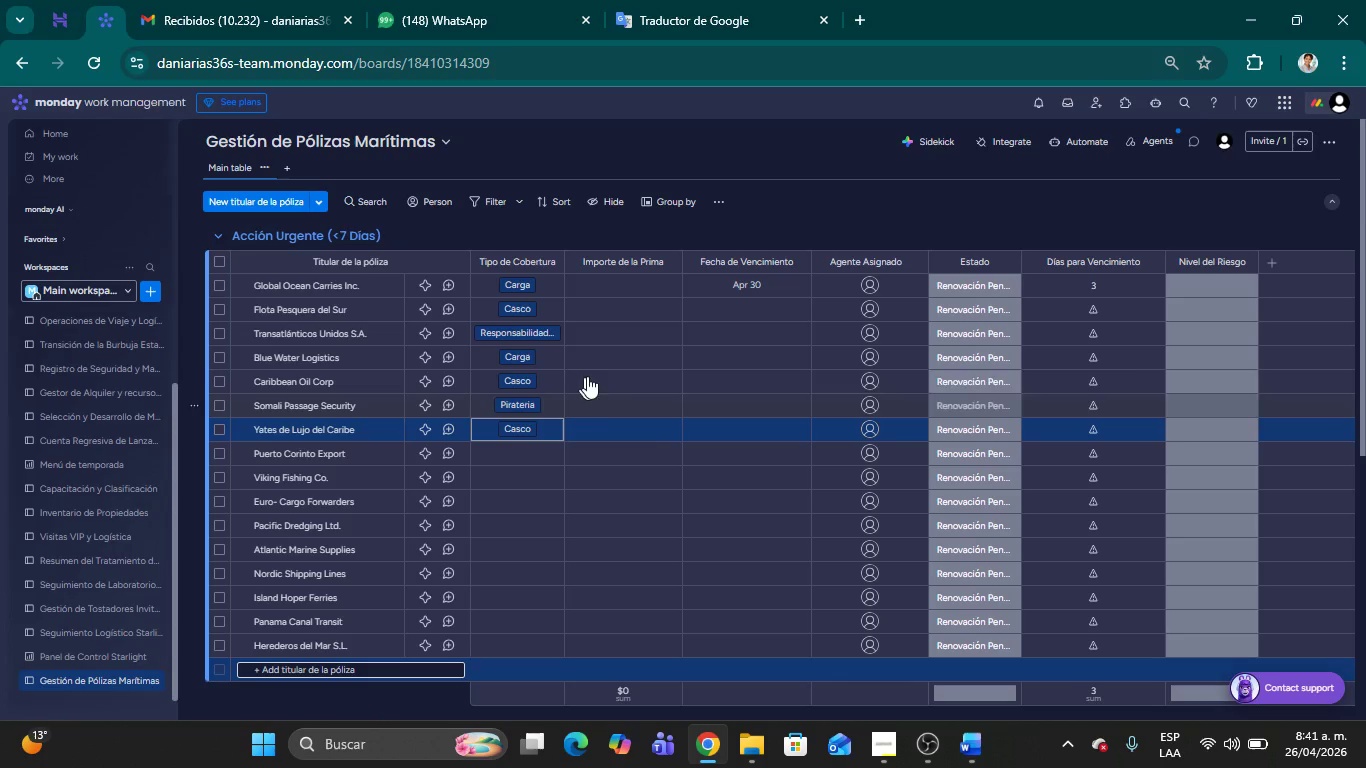 
scroll: coordinate [596, 372], scroll_direction: down, amount: 1.0
 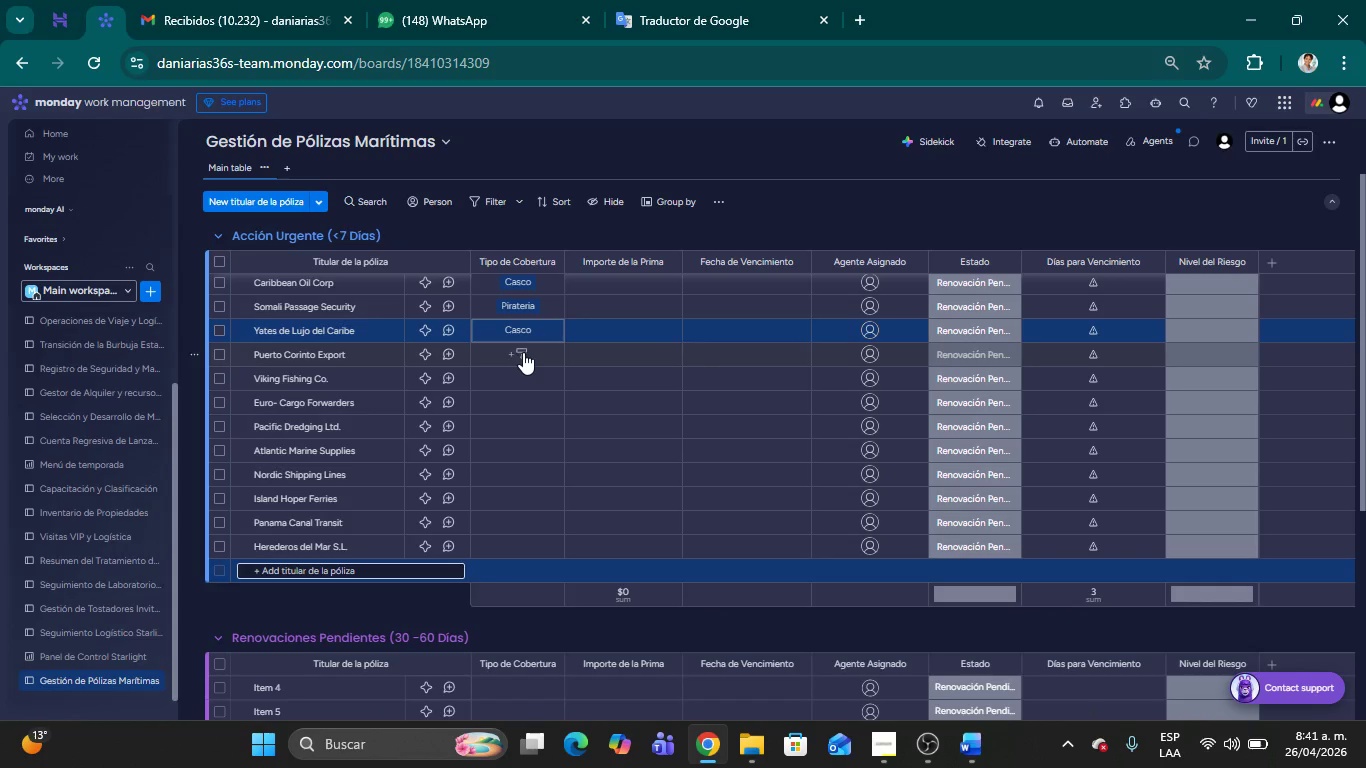 
left_click([521, 352])
 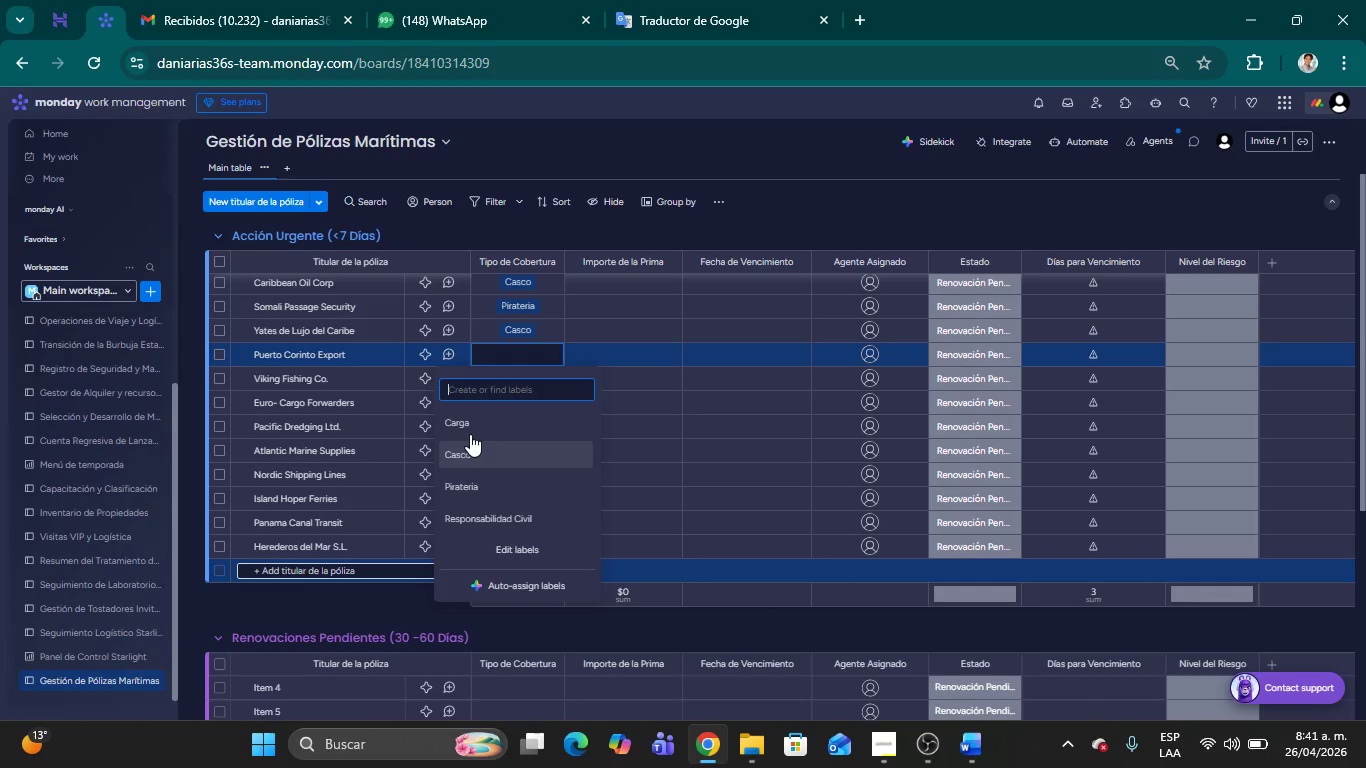 
left_click([466, 423])
 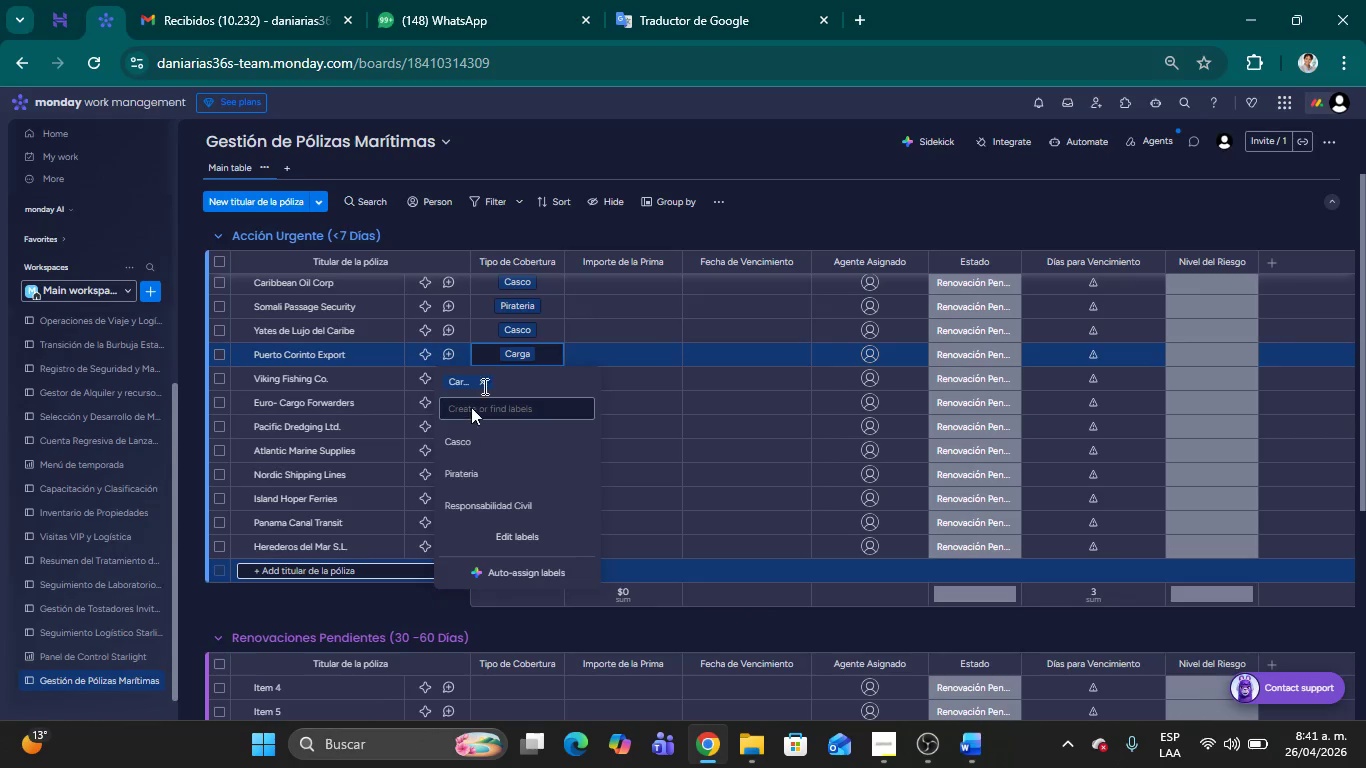 
left_click([863, 196])
 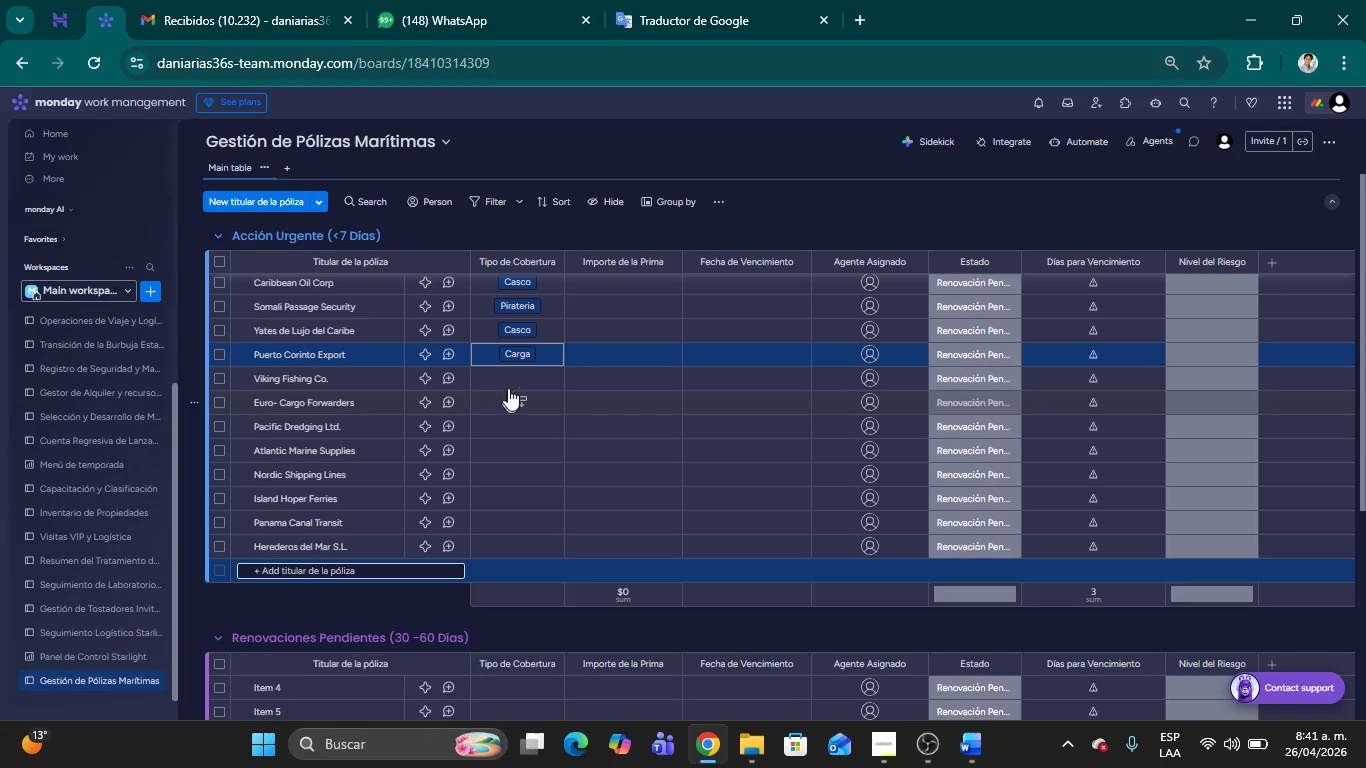 
left_click([513, 377])
 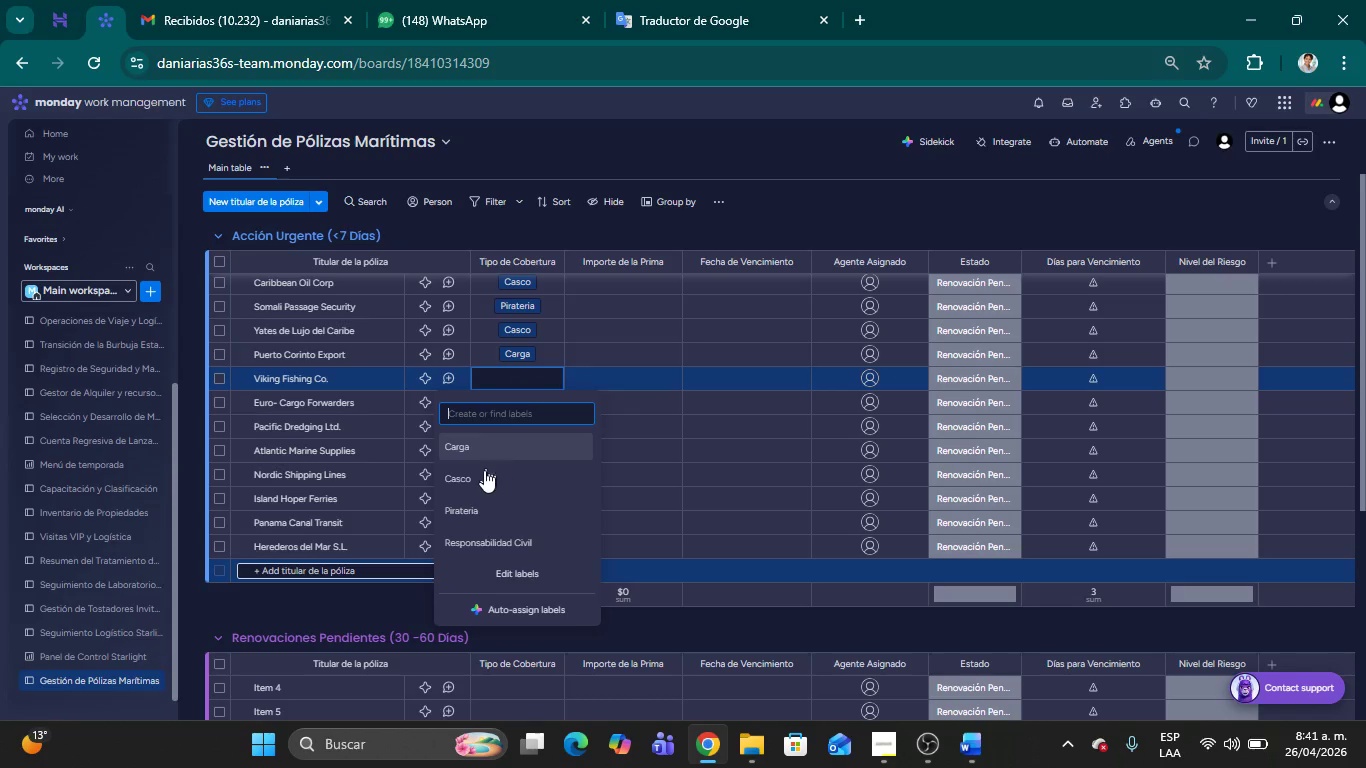 
left_click([478, 480])
 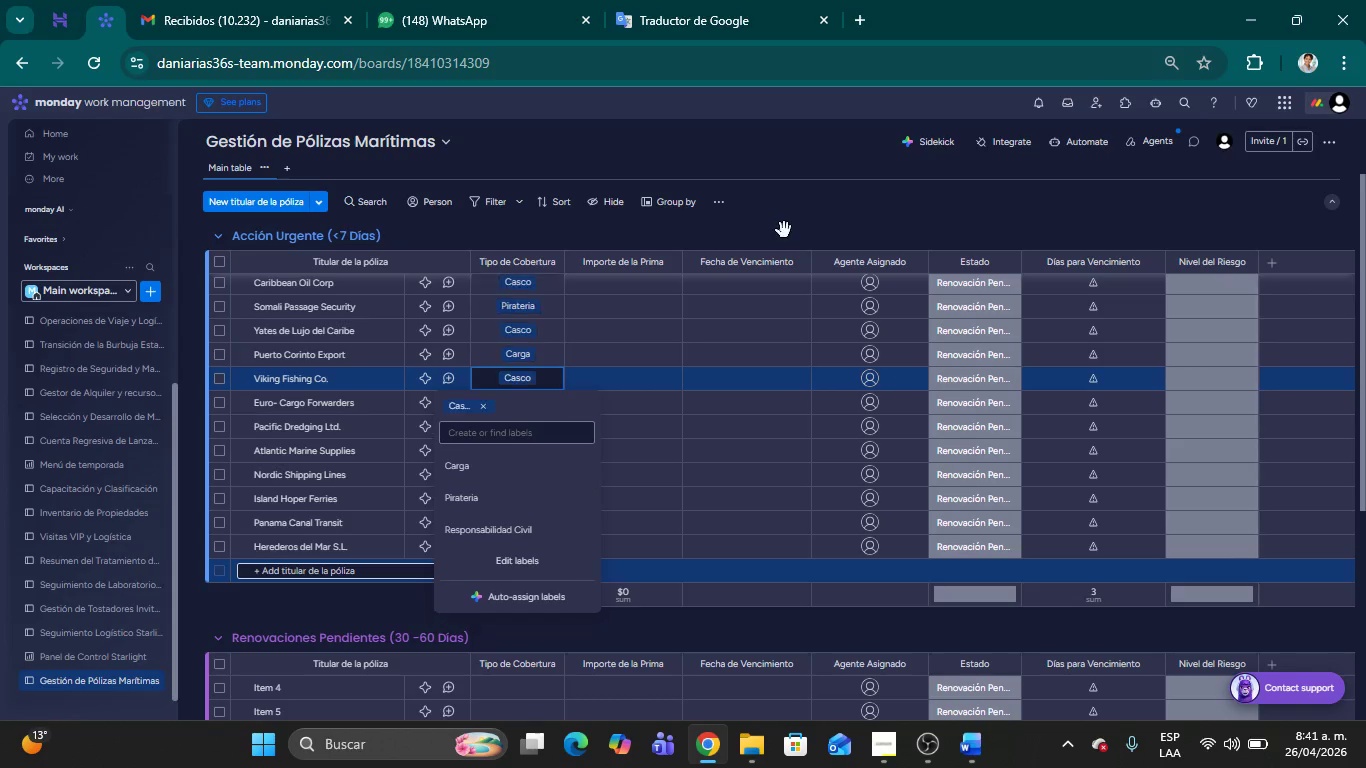 
left_click([784, 230])
 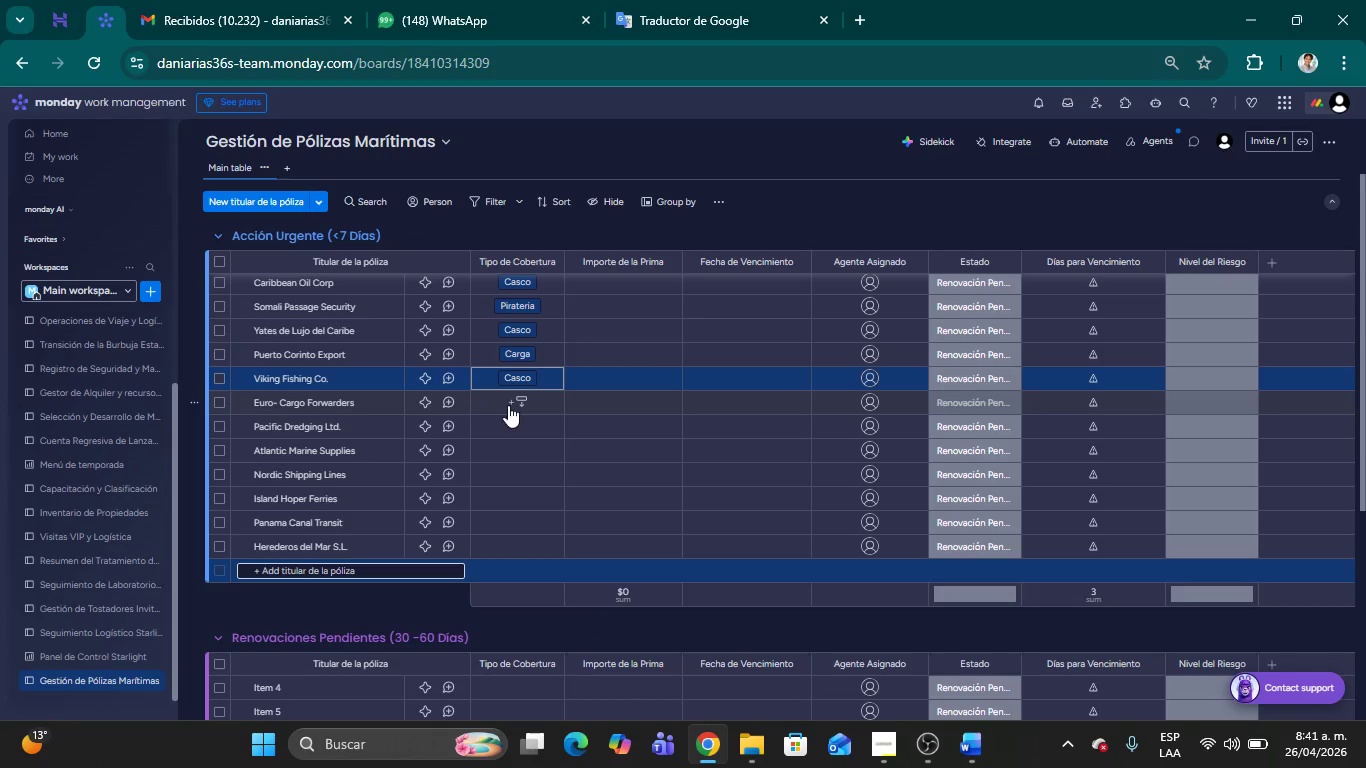 
left_click([508, 405])
 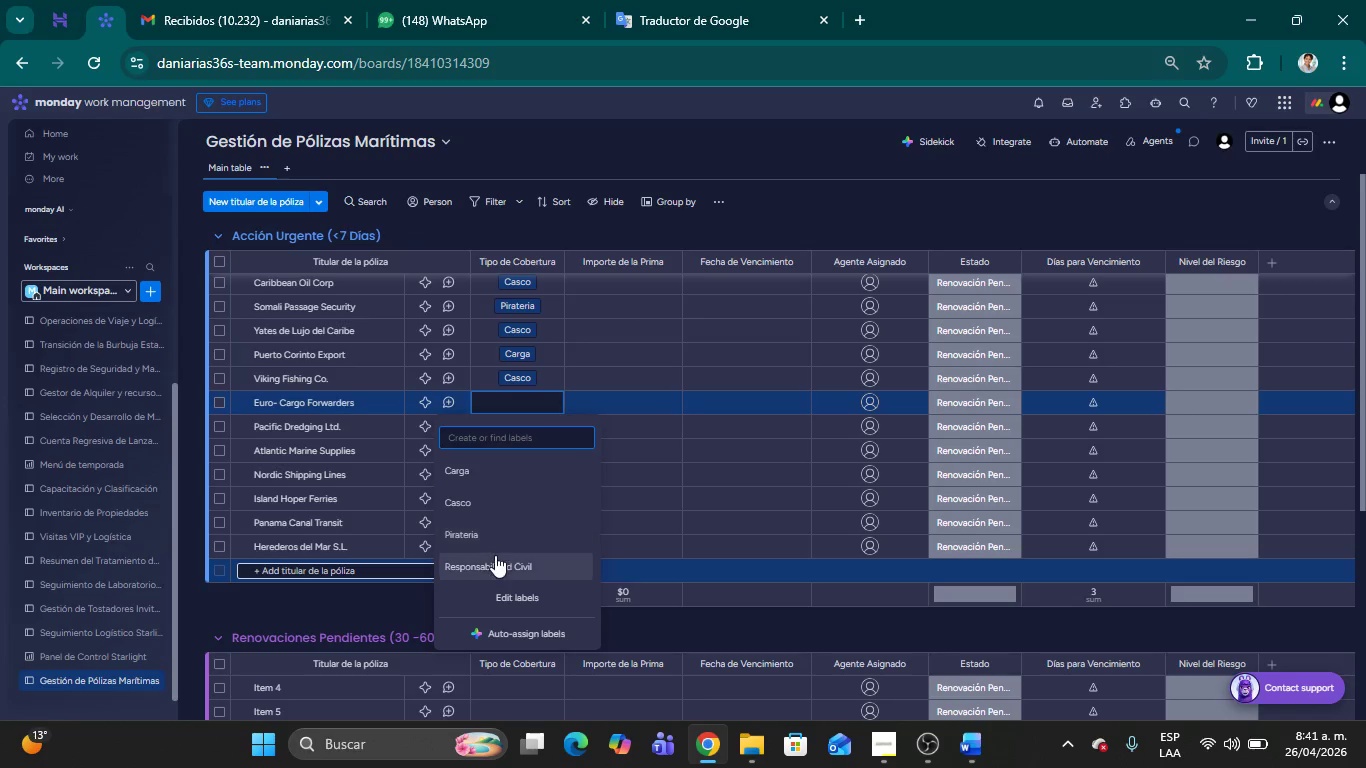 
left_click([485, 559])
 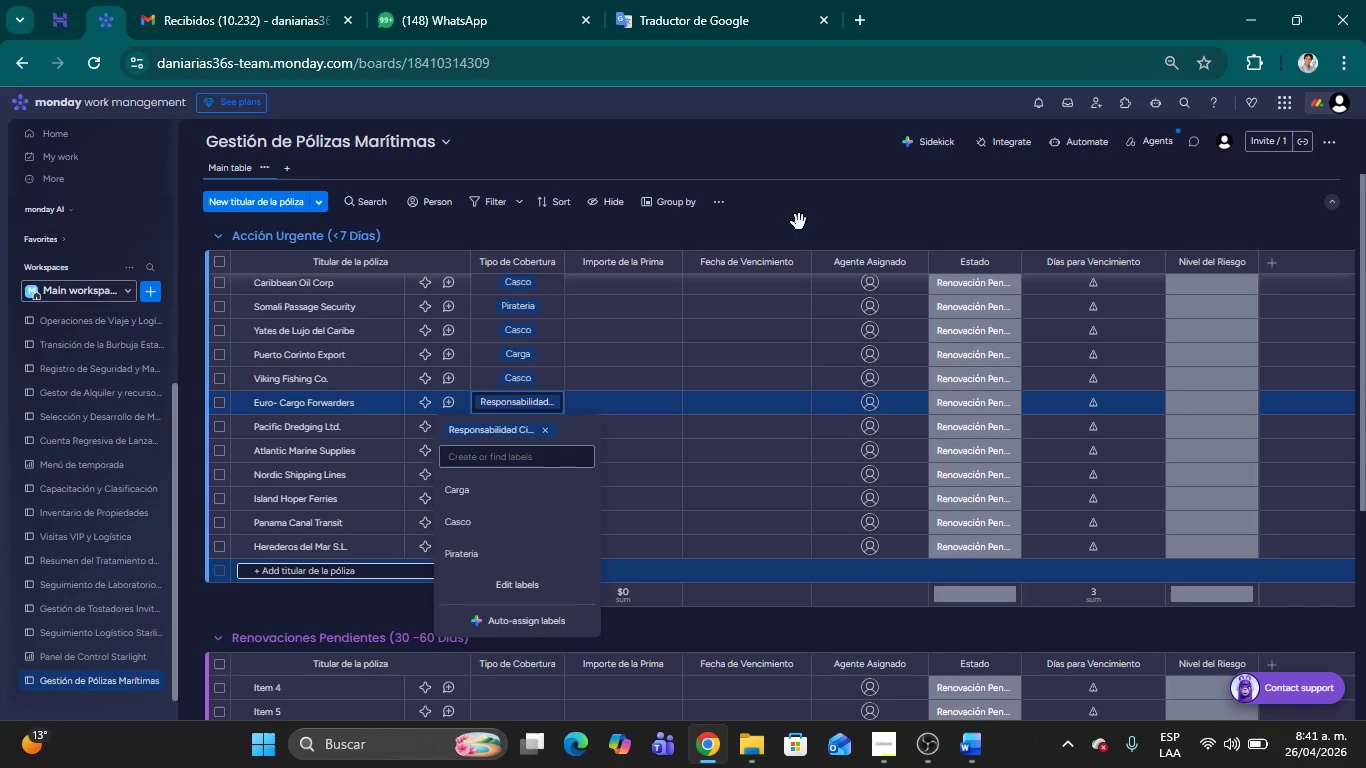 
left_click([799, 222])
 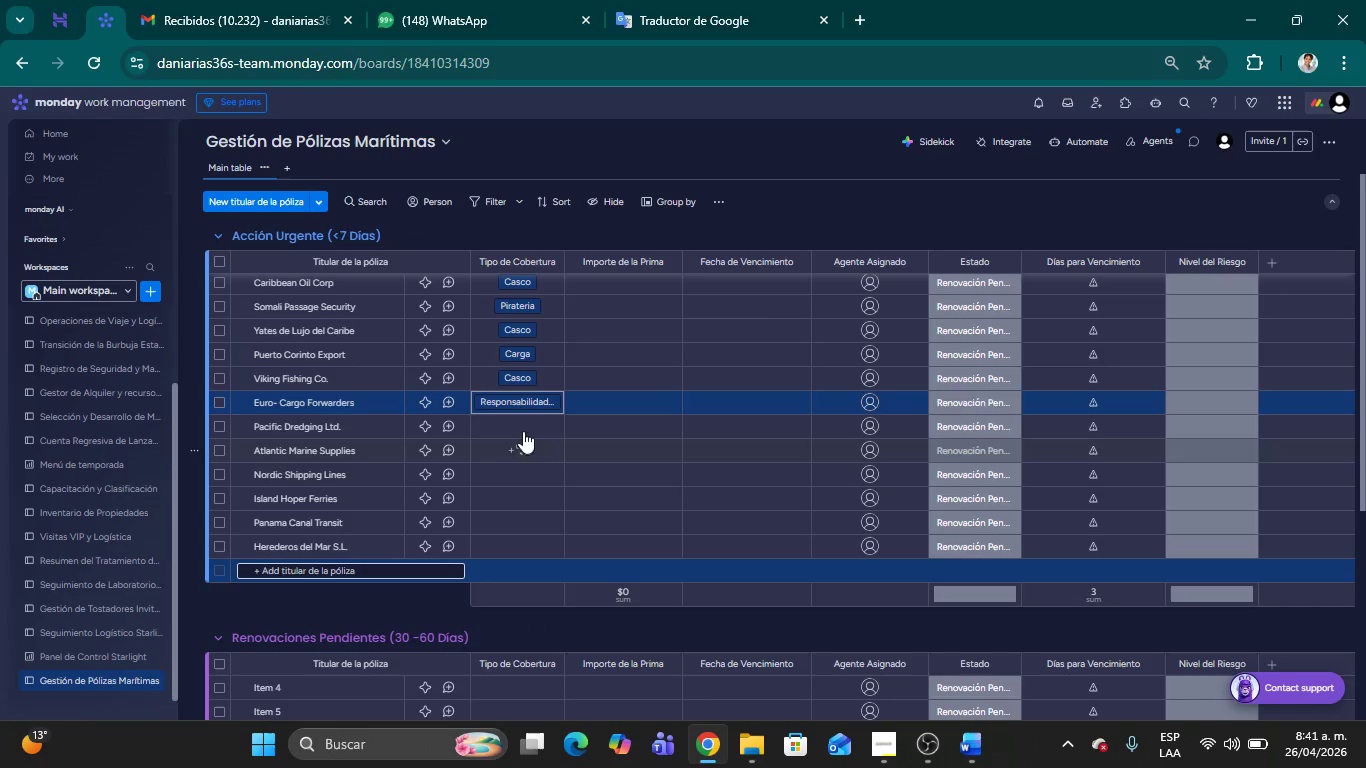 
left_click([525, 431])
 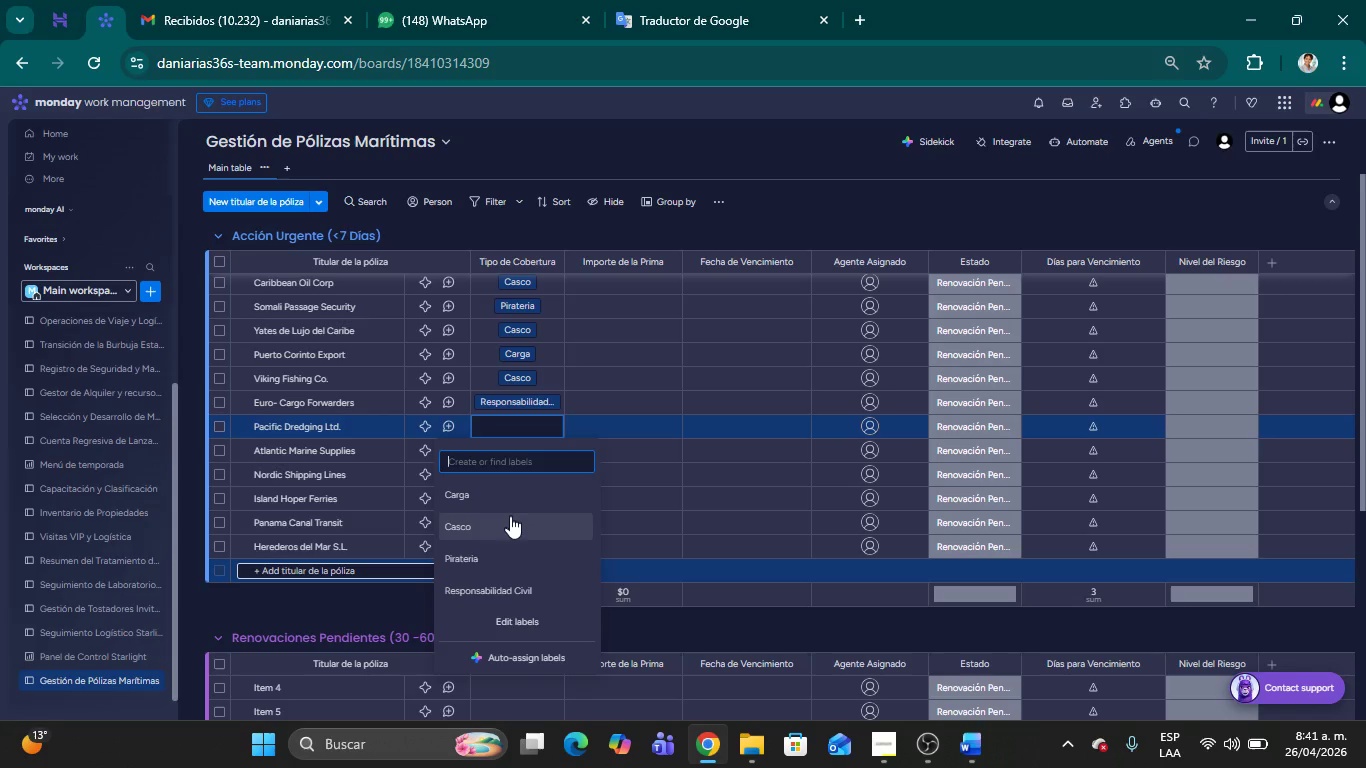 
left_click([506, 527])
 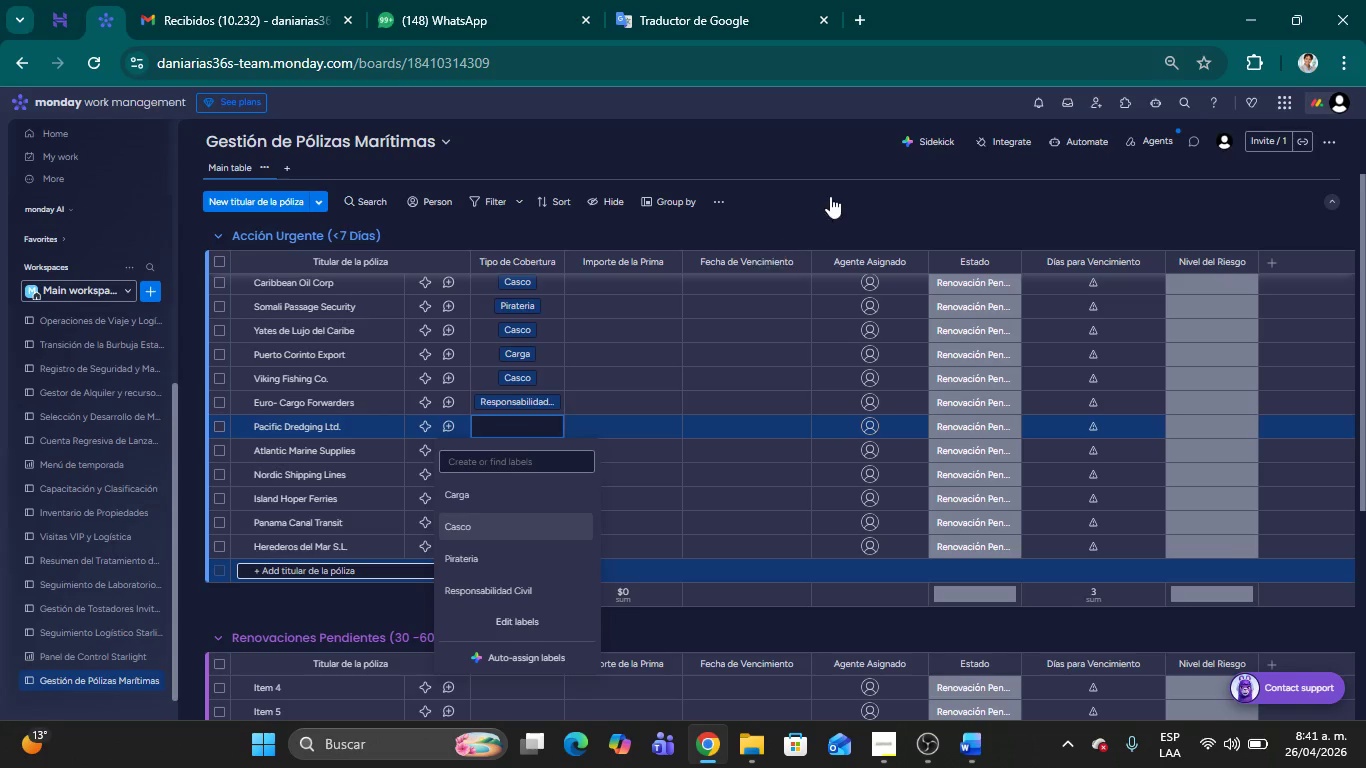 
left_click([830, 196])
 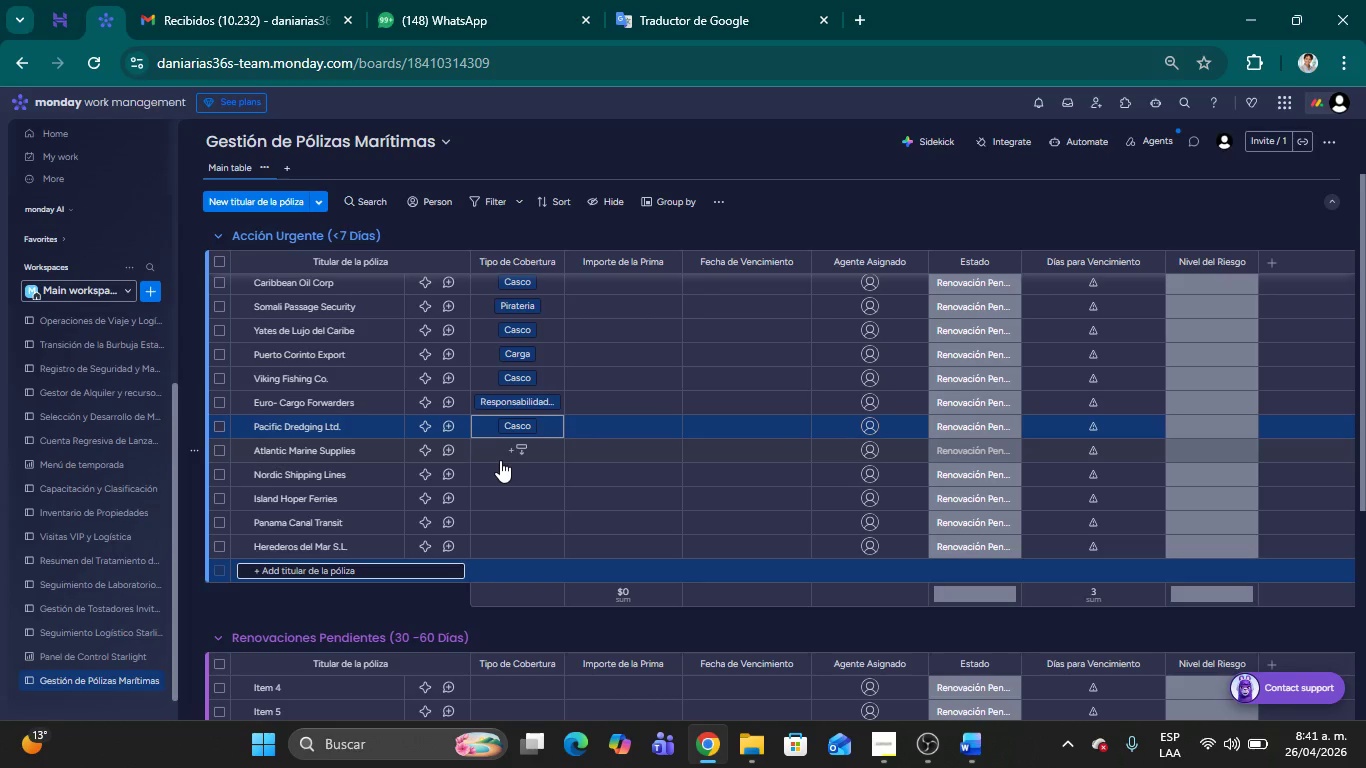 
left_click([517, 448])
 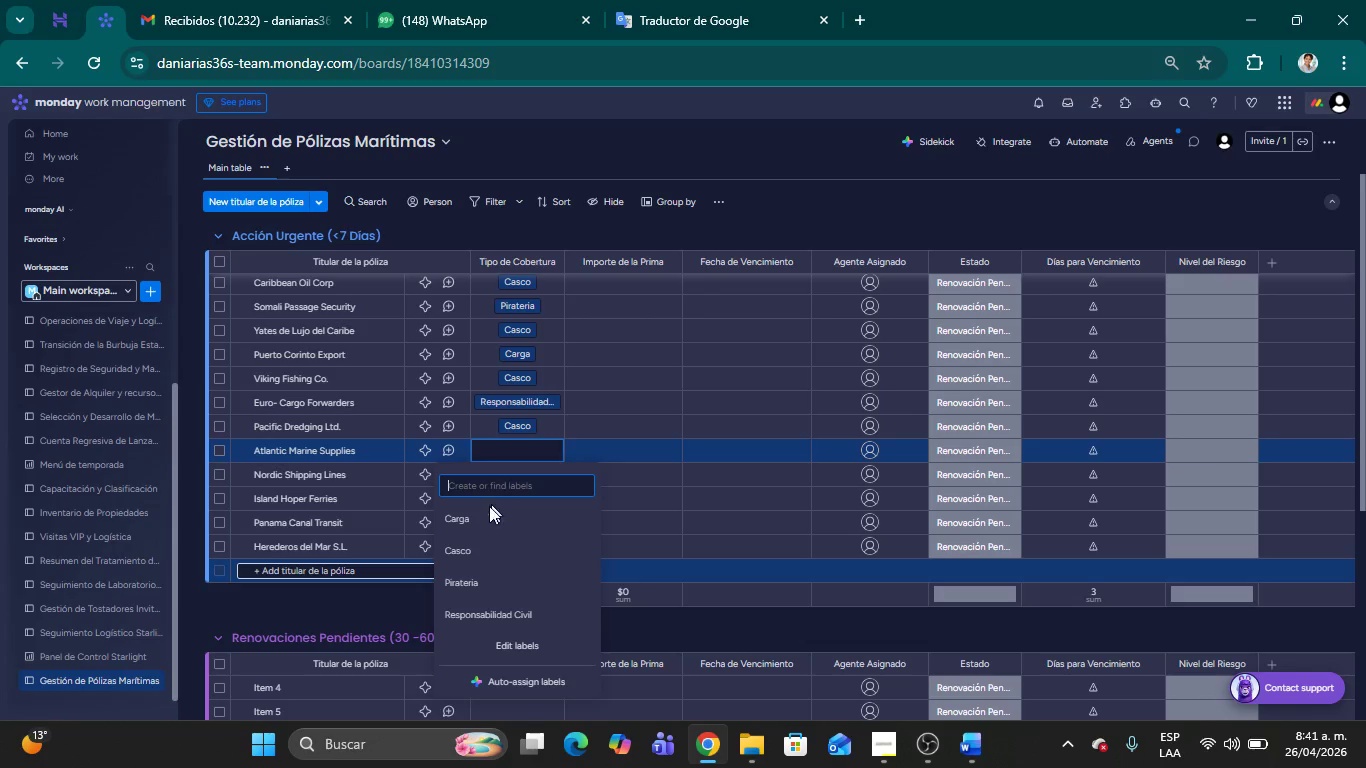 
left_click([483, 519])
 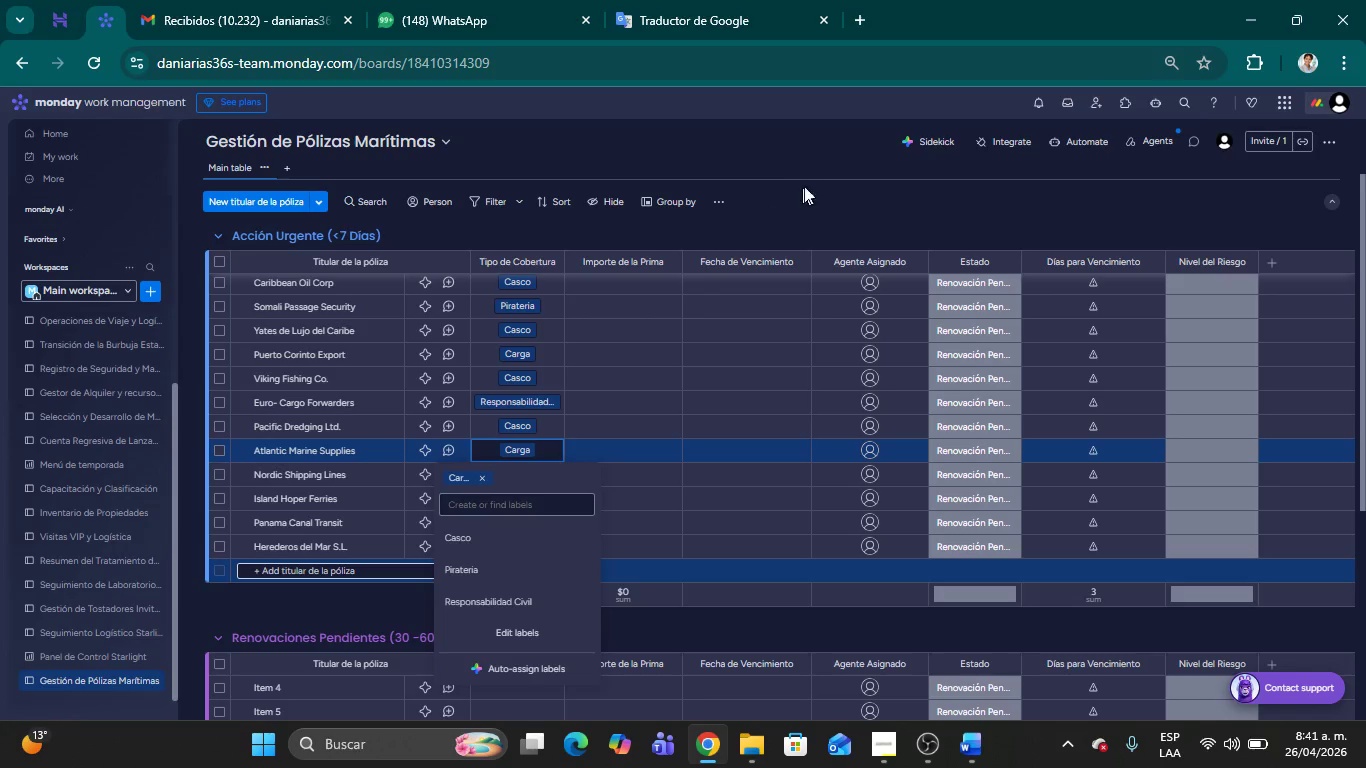 
left_click([816, 192])
 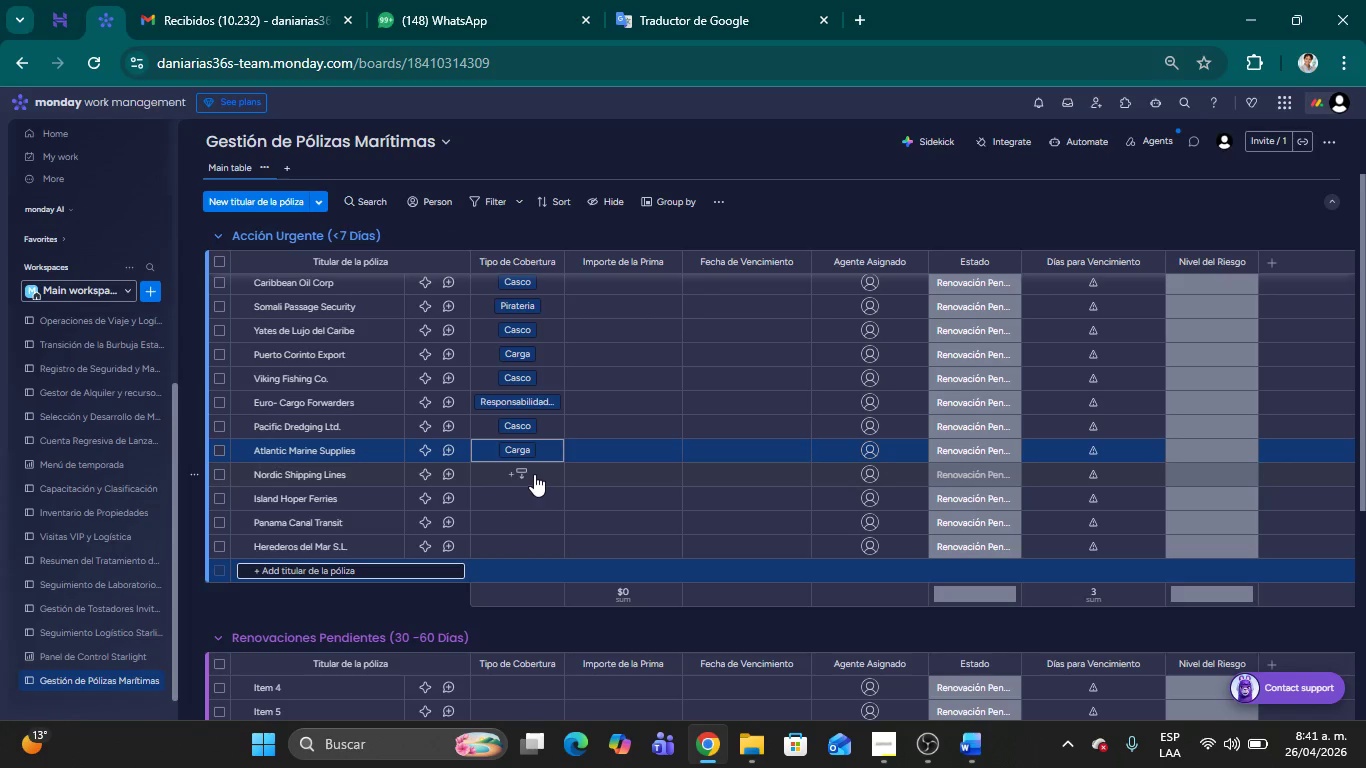 
left_click([523, 470])
 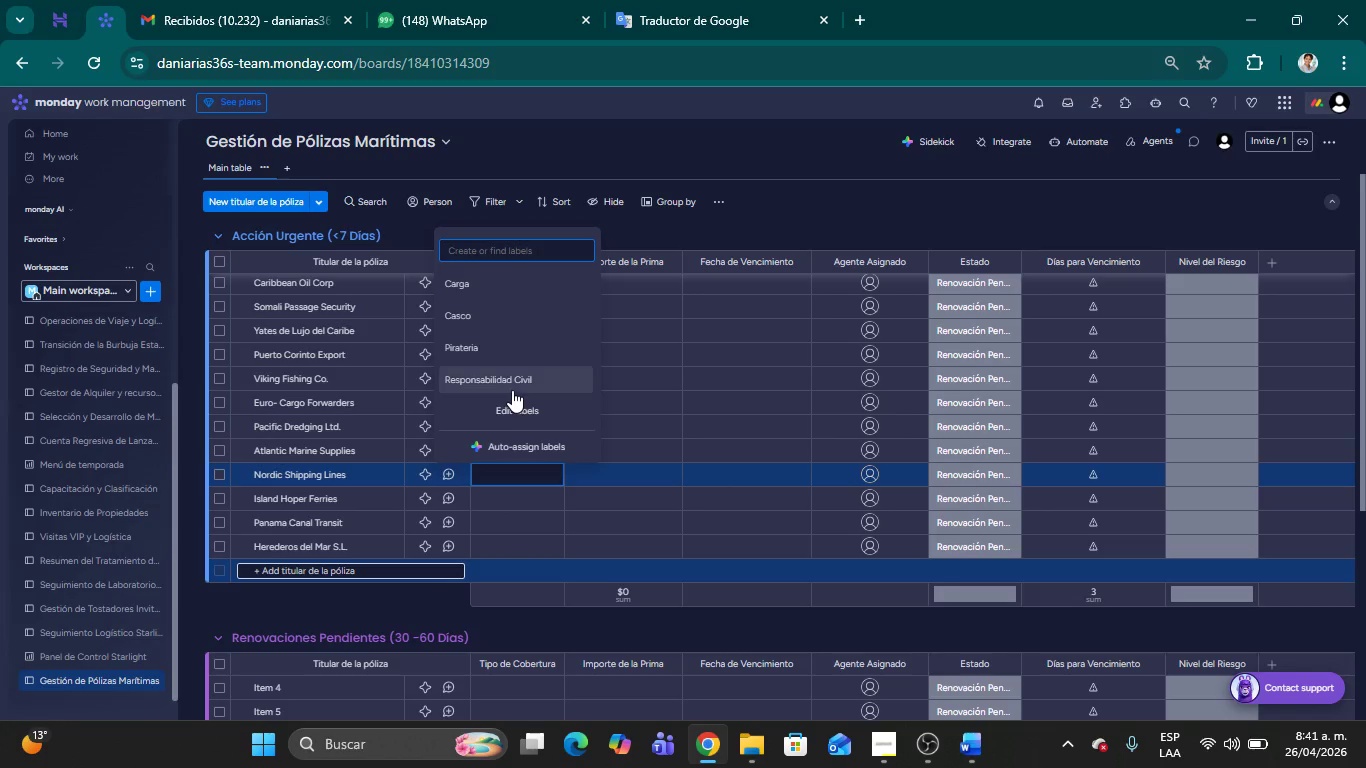 
left_click([511, 385])
 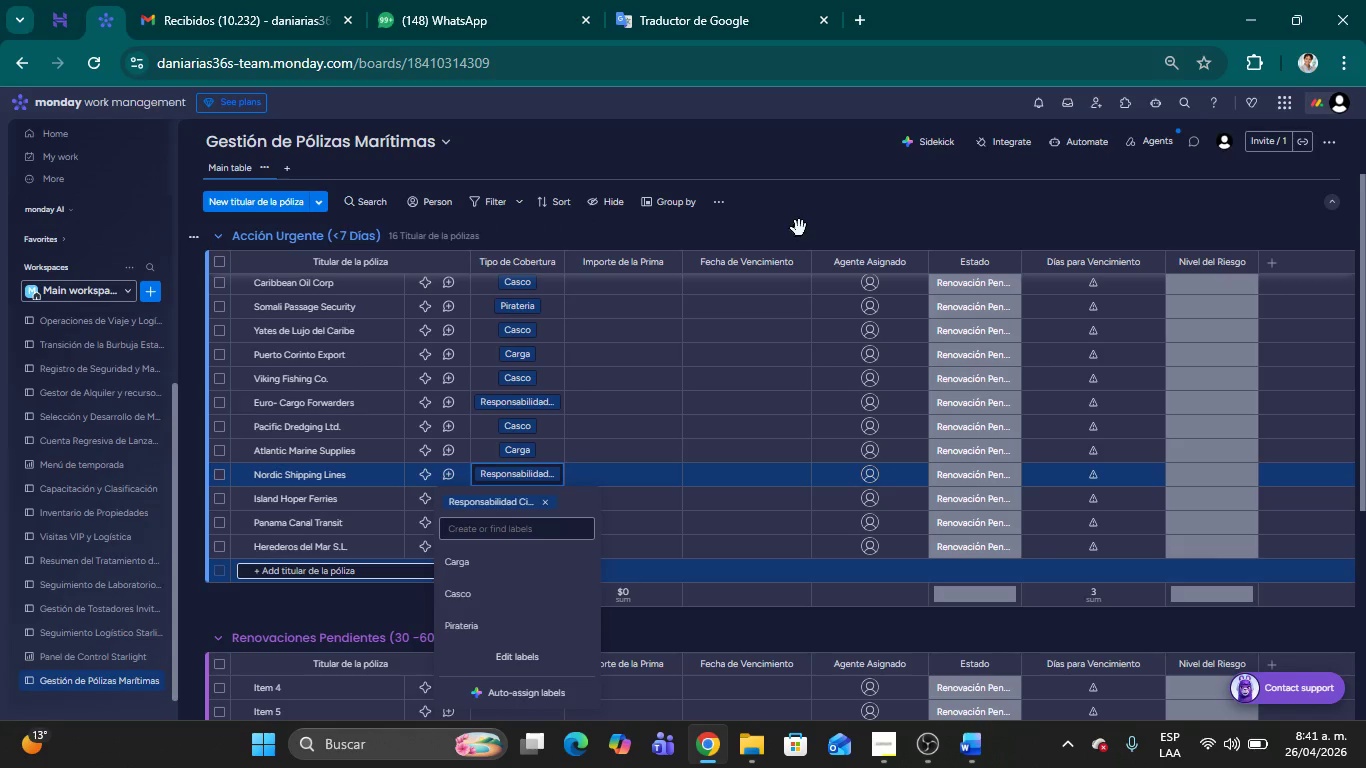 
left_click([799, 228])
 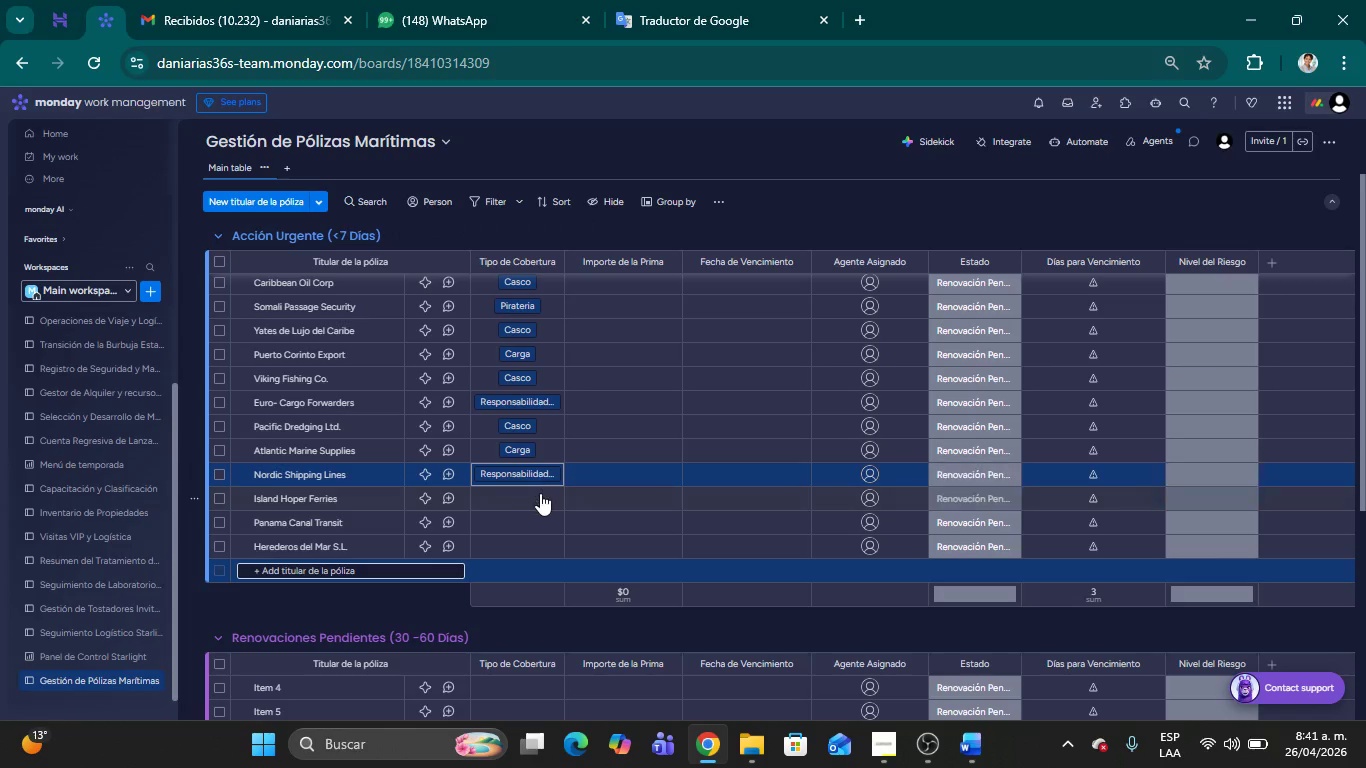 
left_click([521, 487])
 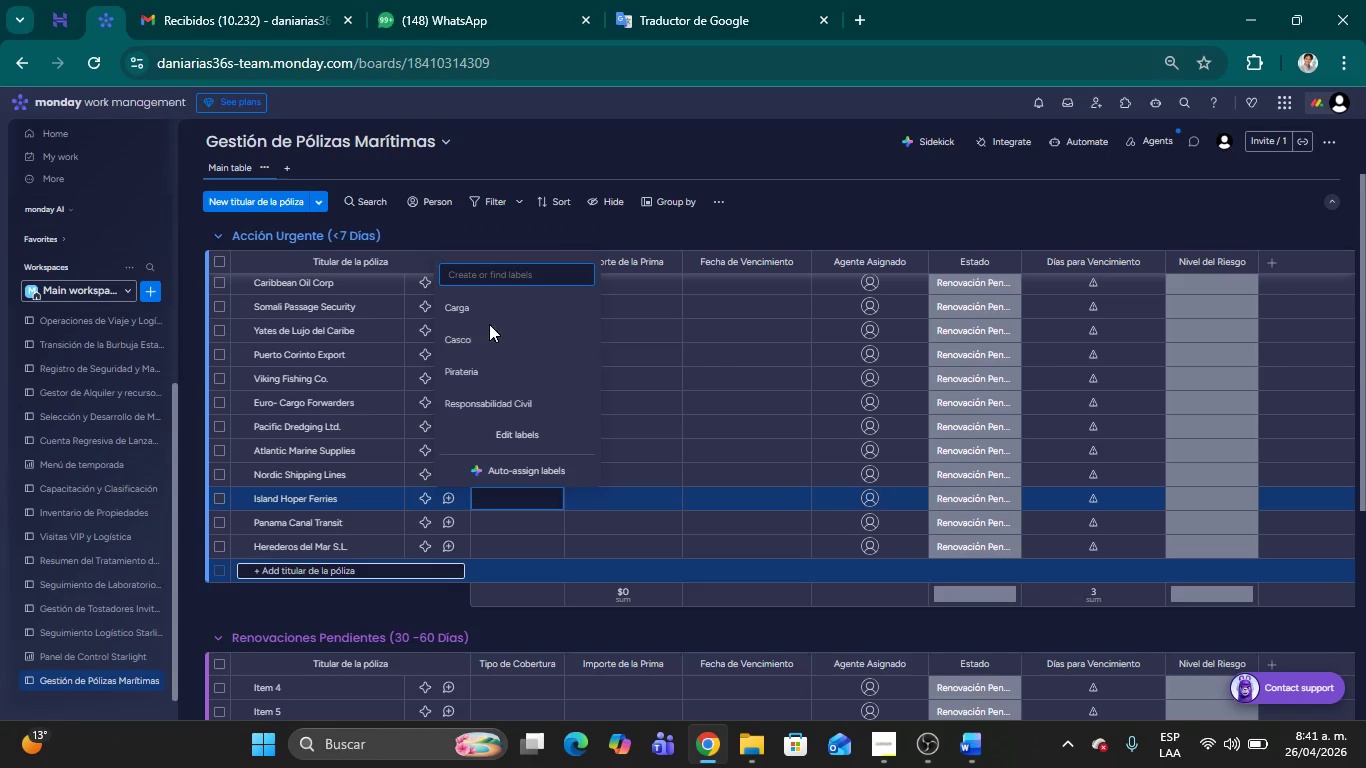 
left_click([480, 342])
 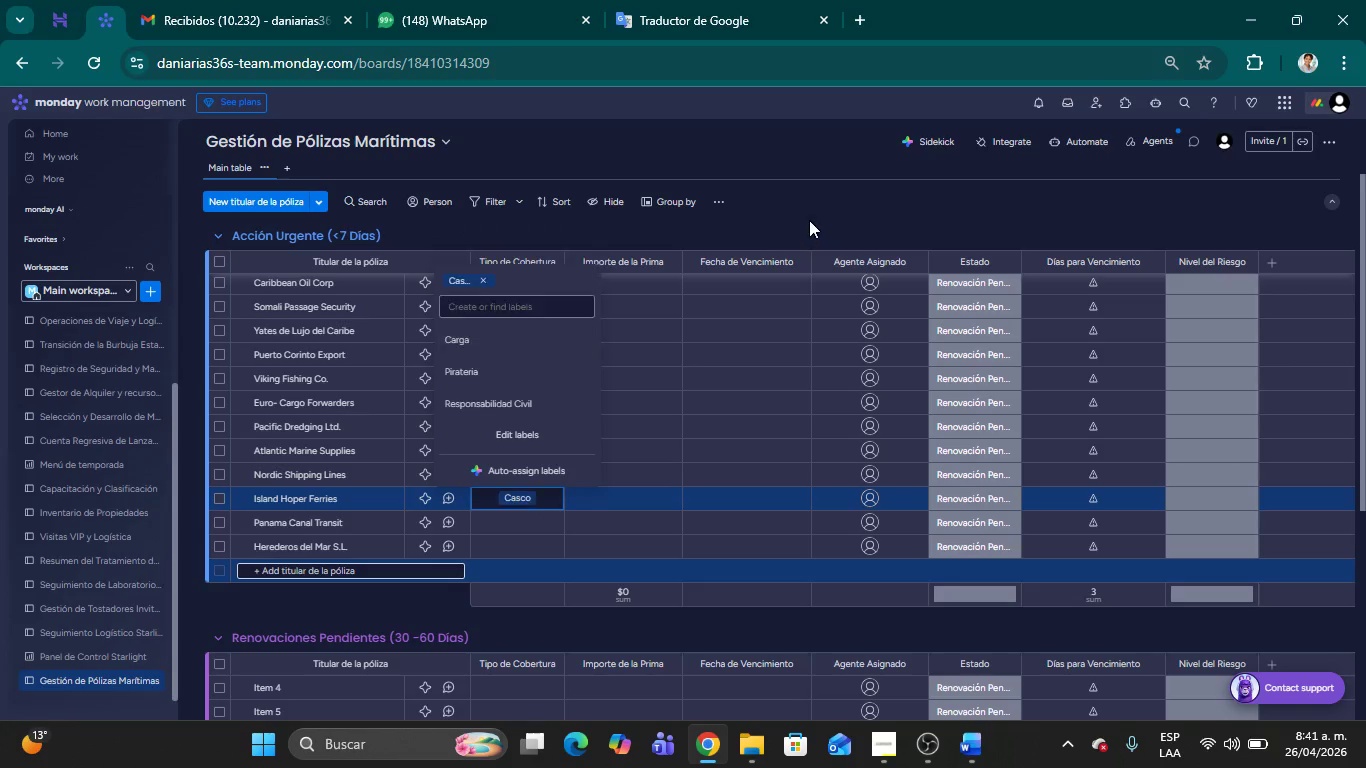 
left_click([809, 220])
 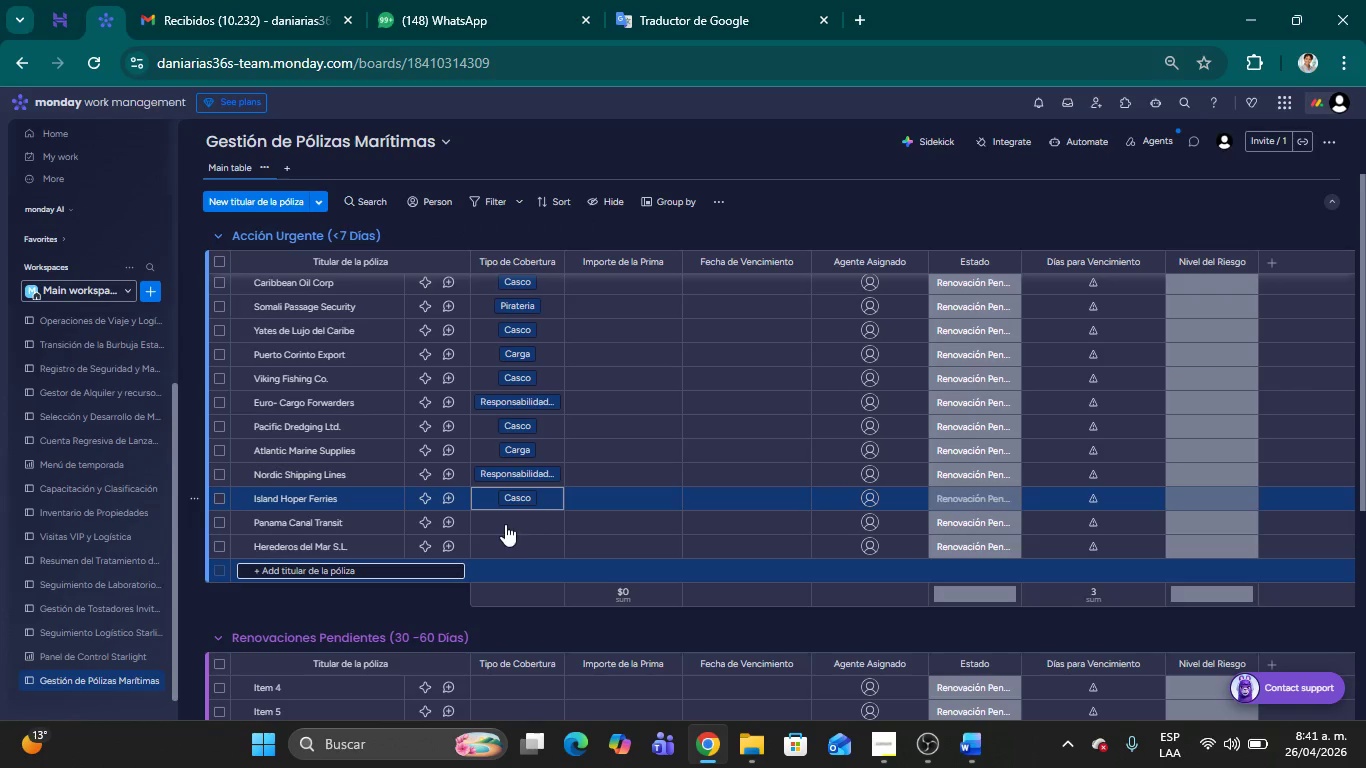 
left_click([503, 524])
 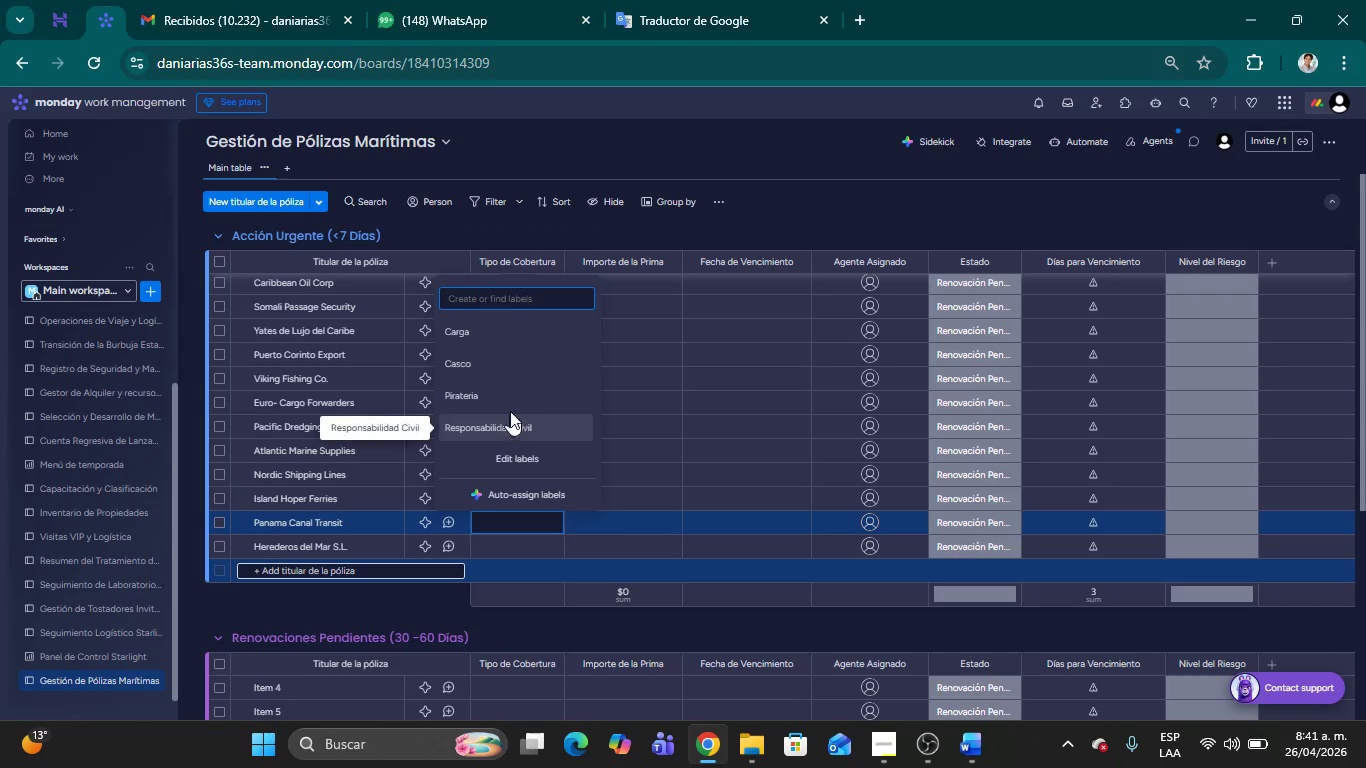 
left_click([496, 387])
 